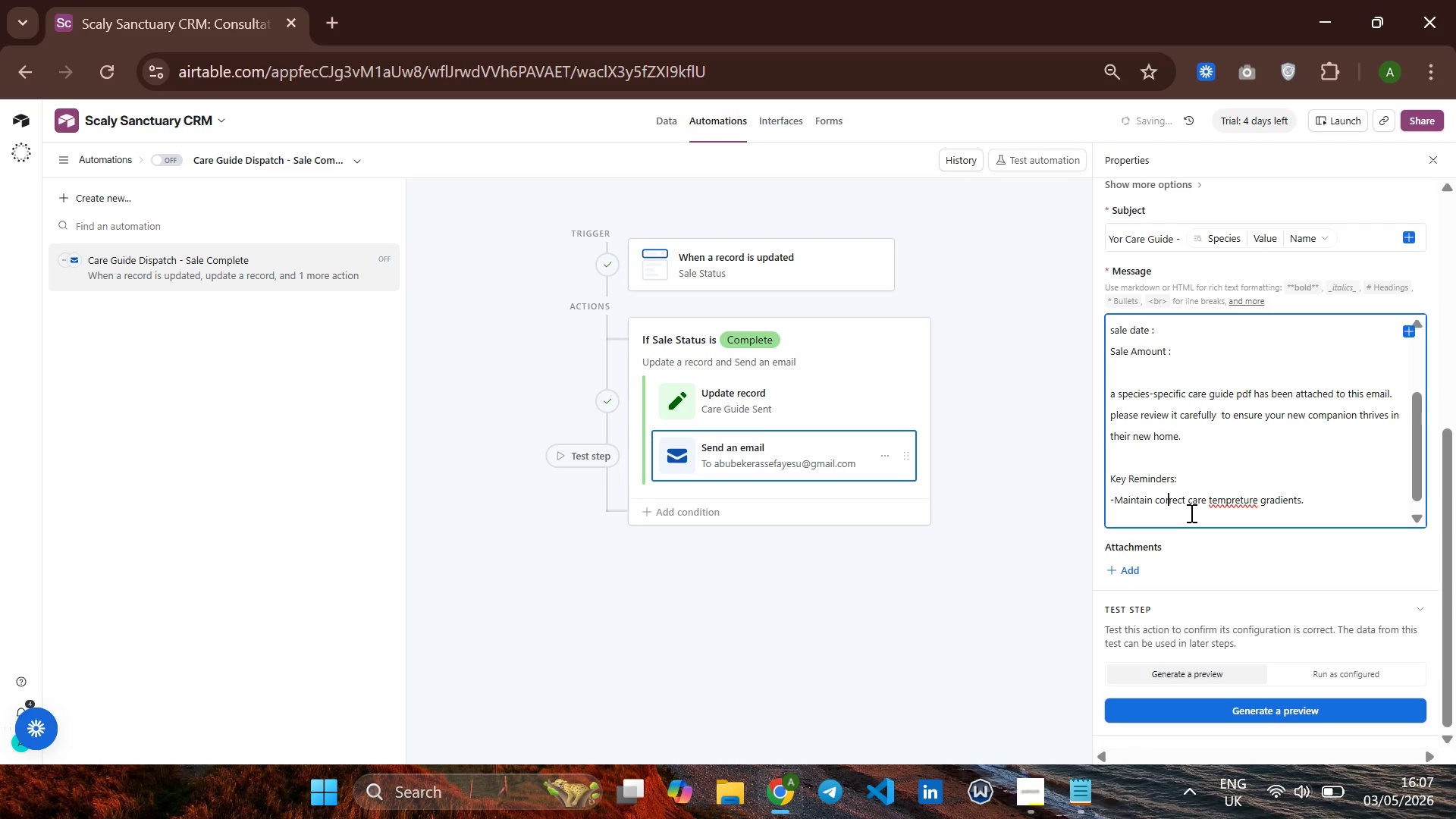 
key(ArrowRight)
 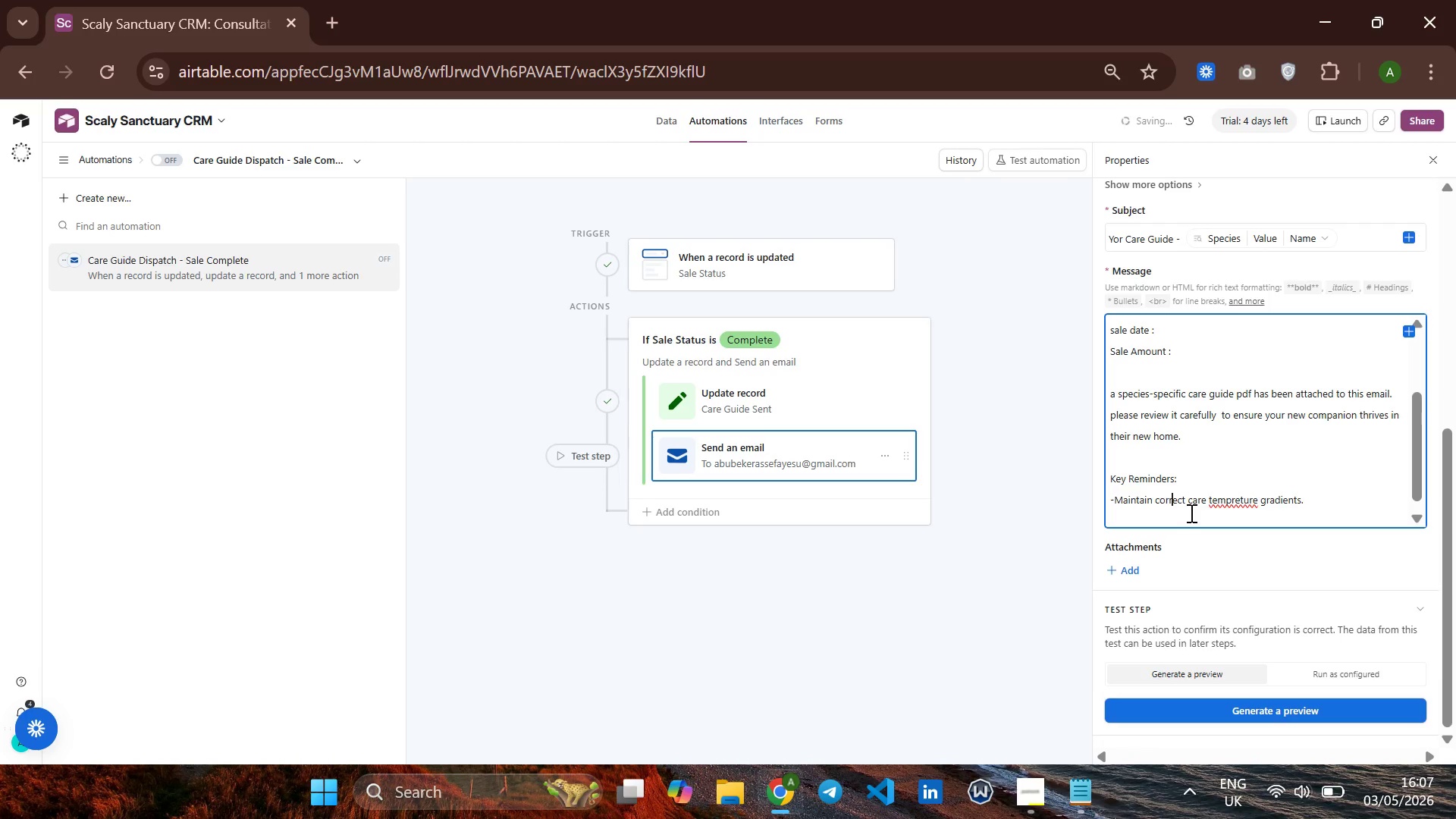 
hold_key(key=ArrowRight, duration=0.86)
 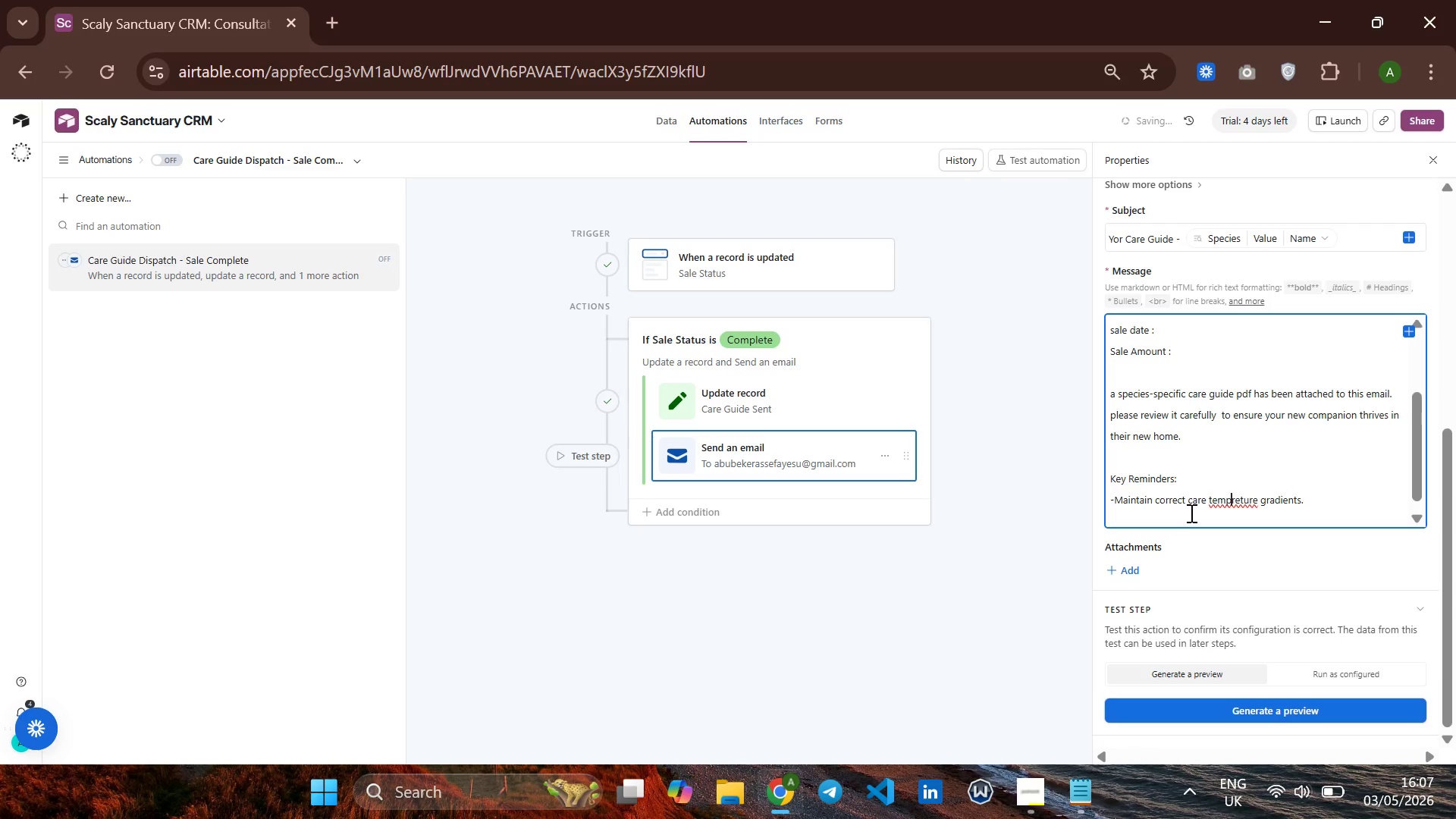 
key(ArrowRight)
 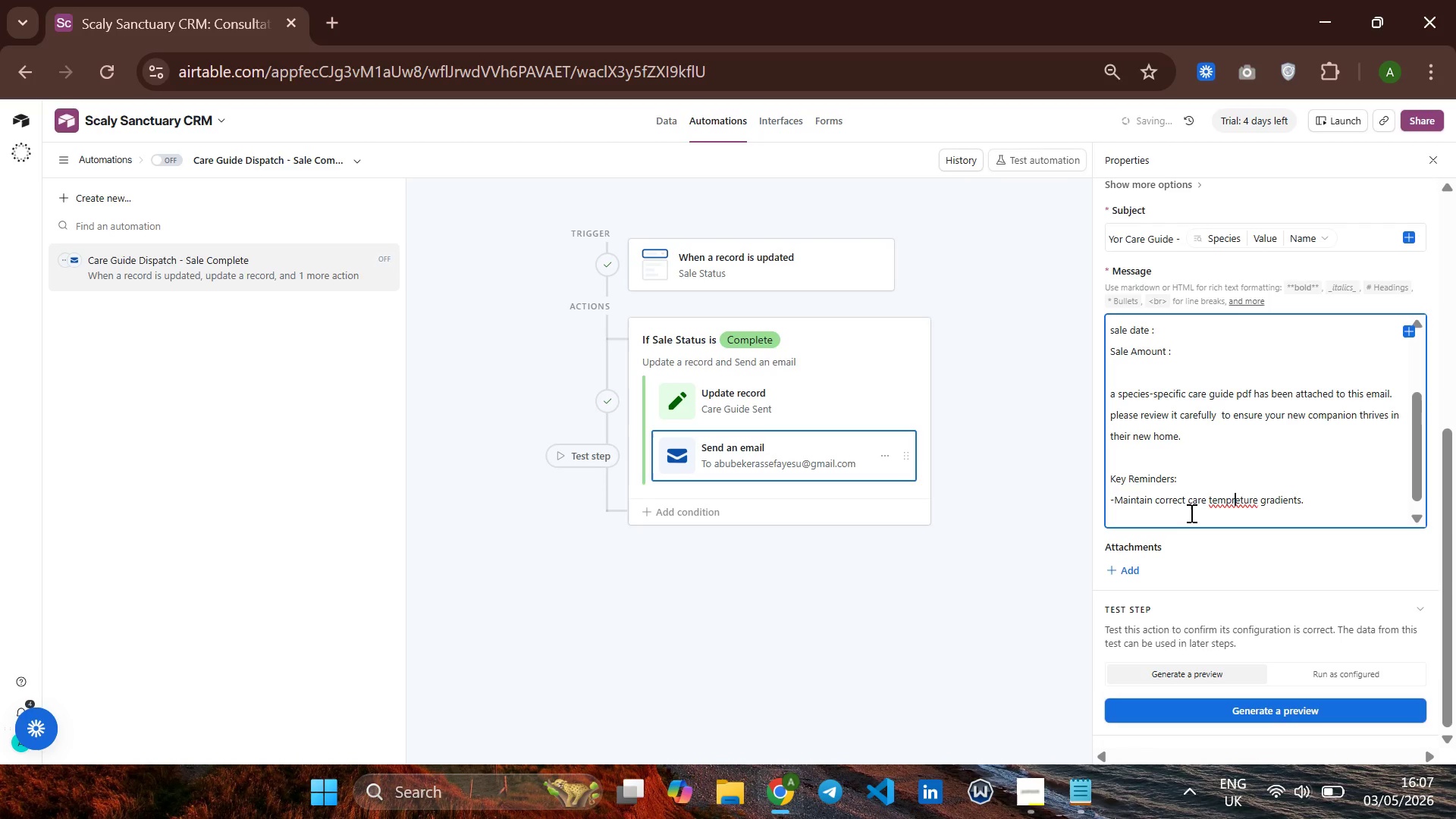 
key(ArrowRight)
 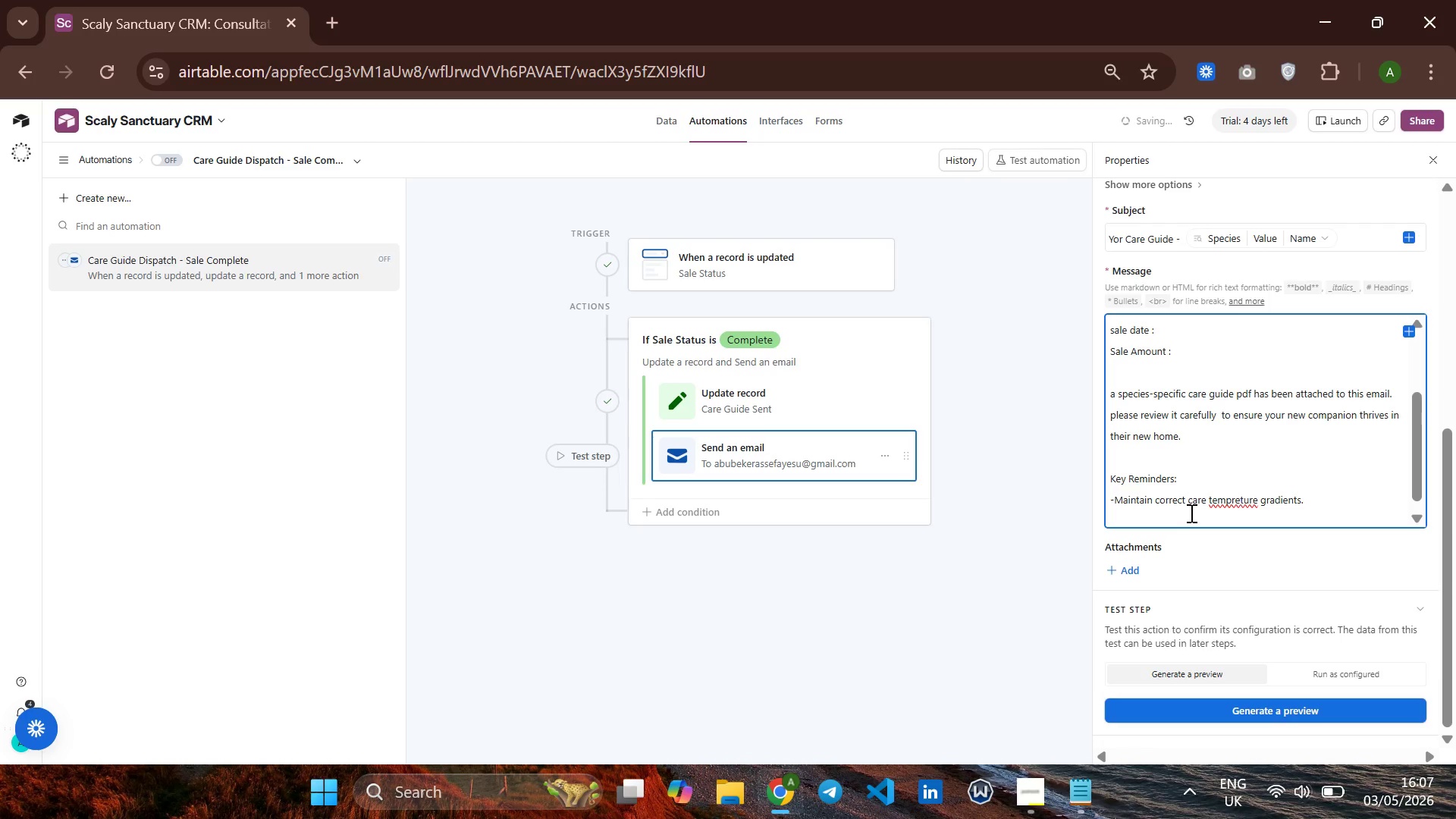 
key(Backspace)
 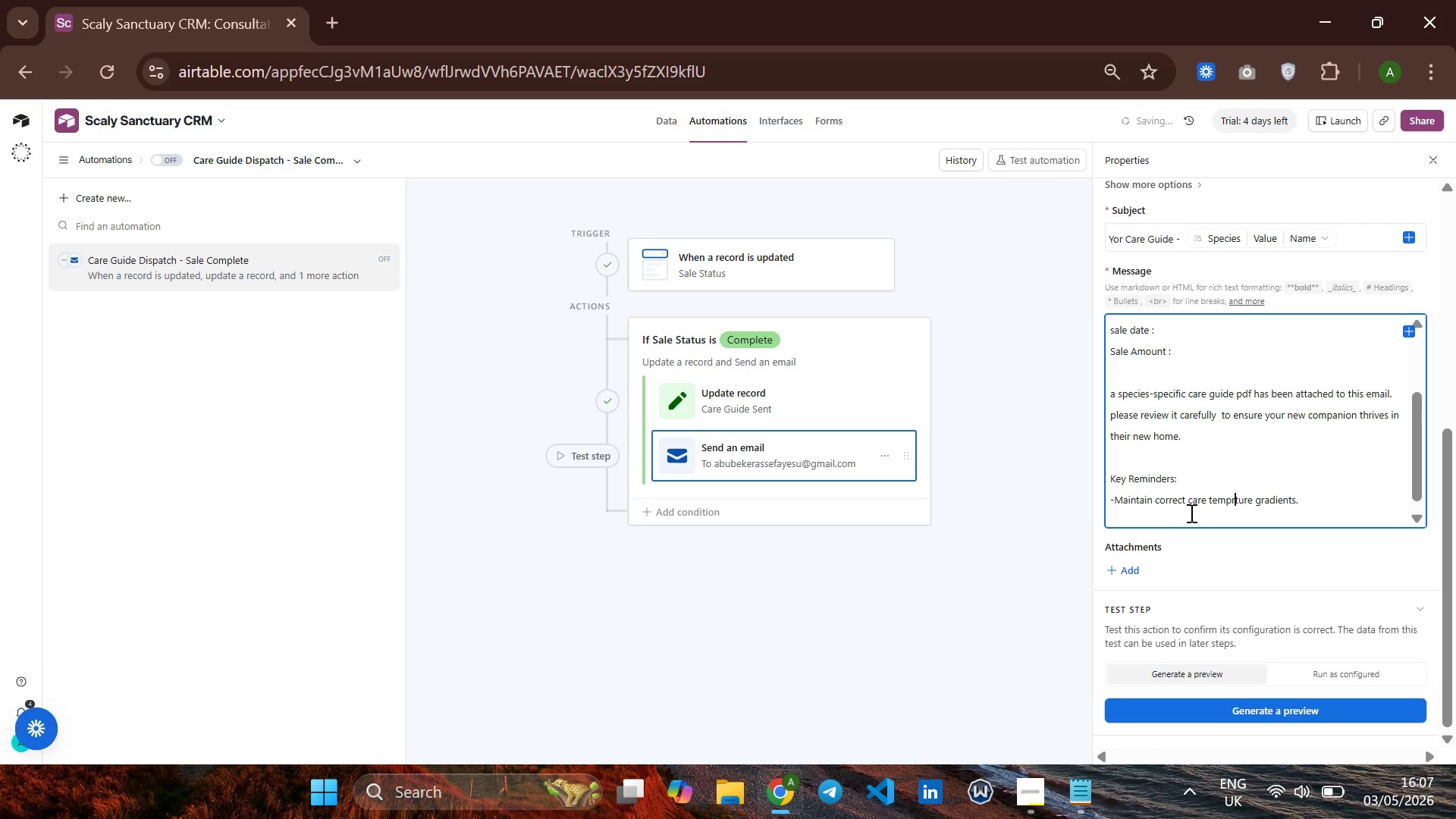 
key(A)
 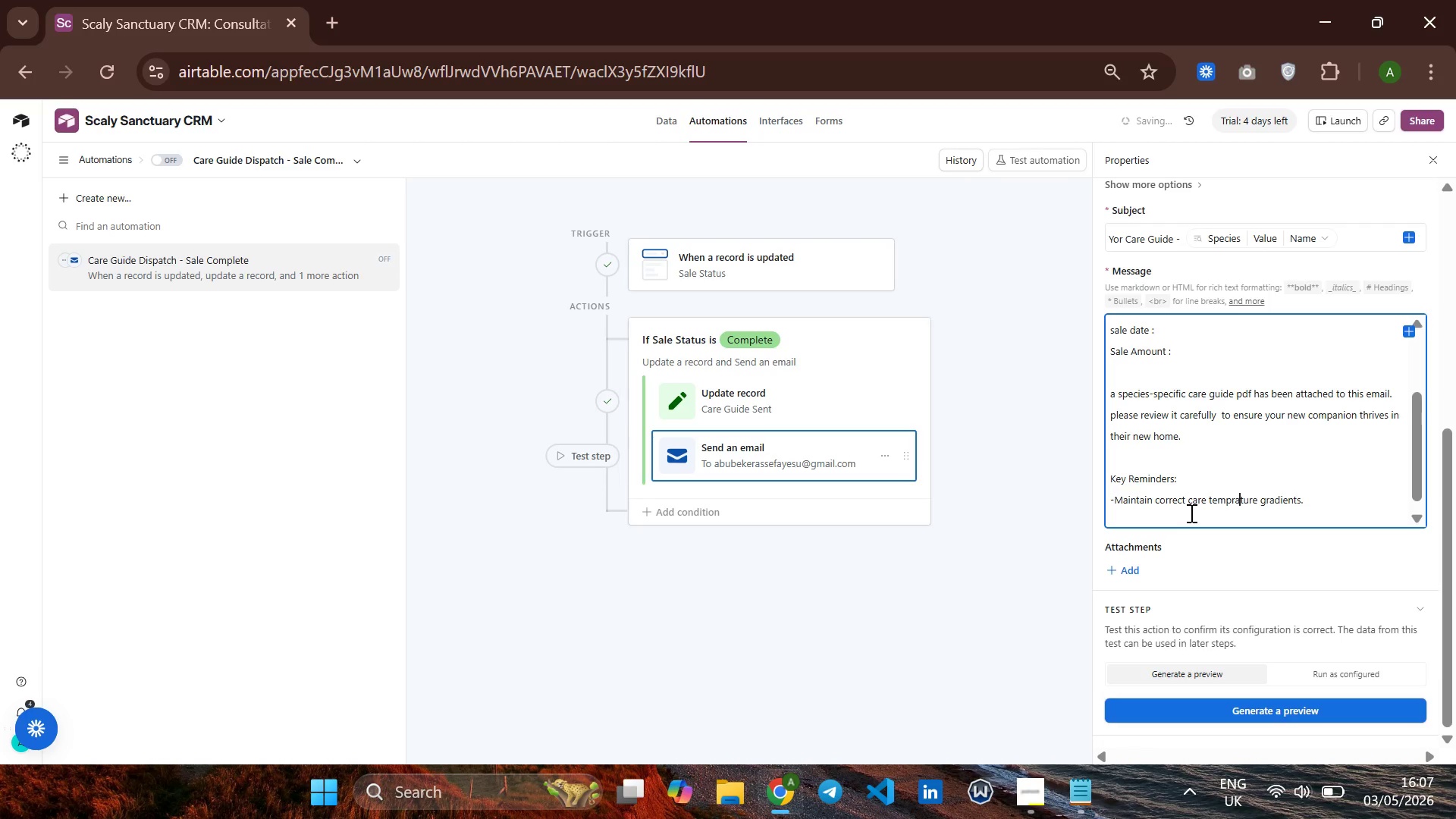 
hold_key(key=ArrowRight, duration=1.2)
 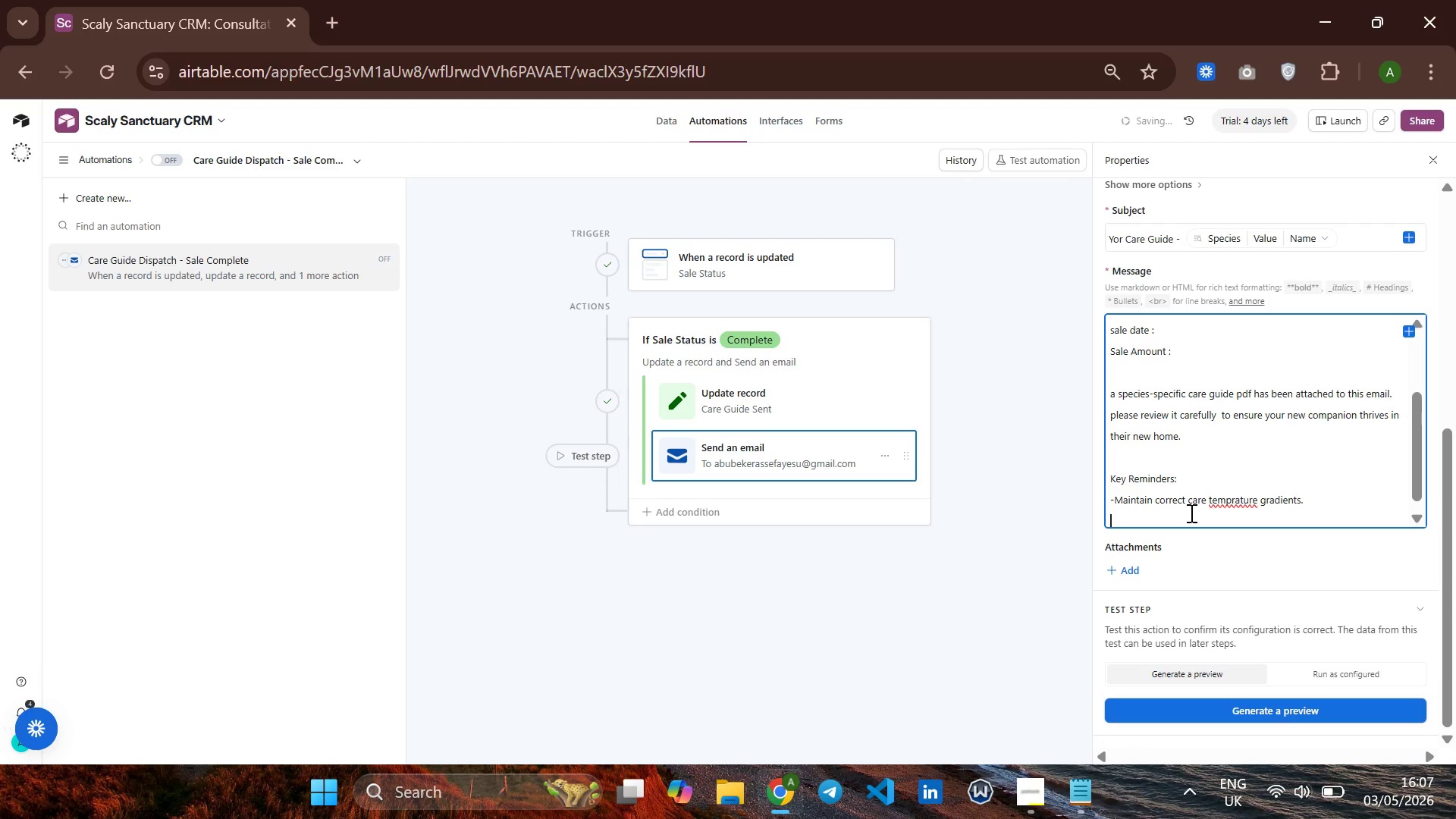 
type(-Y)
key(Backspace)
type(uSE)
key(Backspace)
key(Backspace)
key(Backspace)
type(Use approproatee)
key(Backspace)
 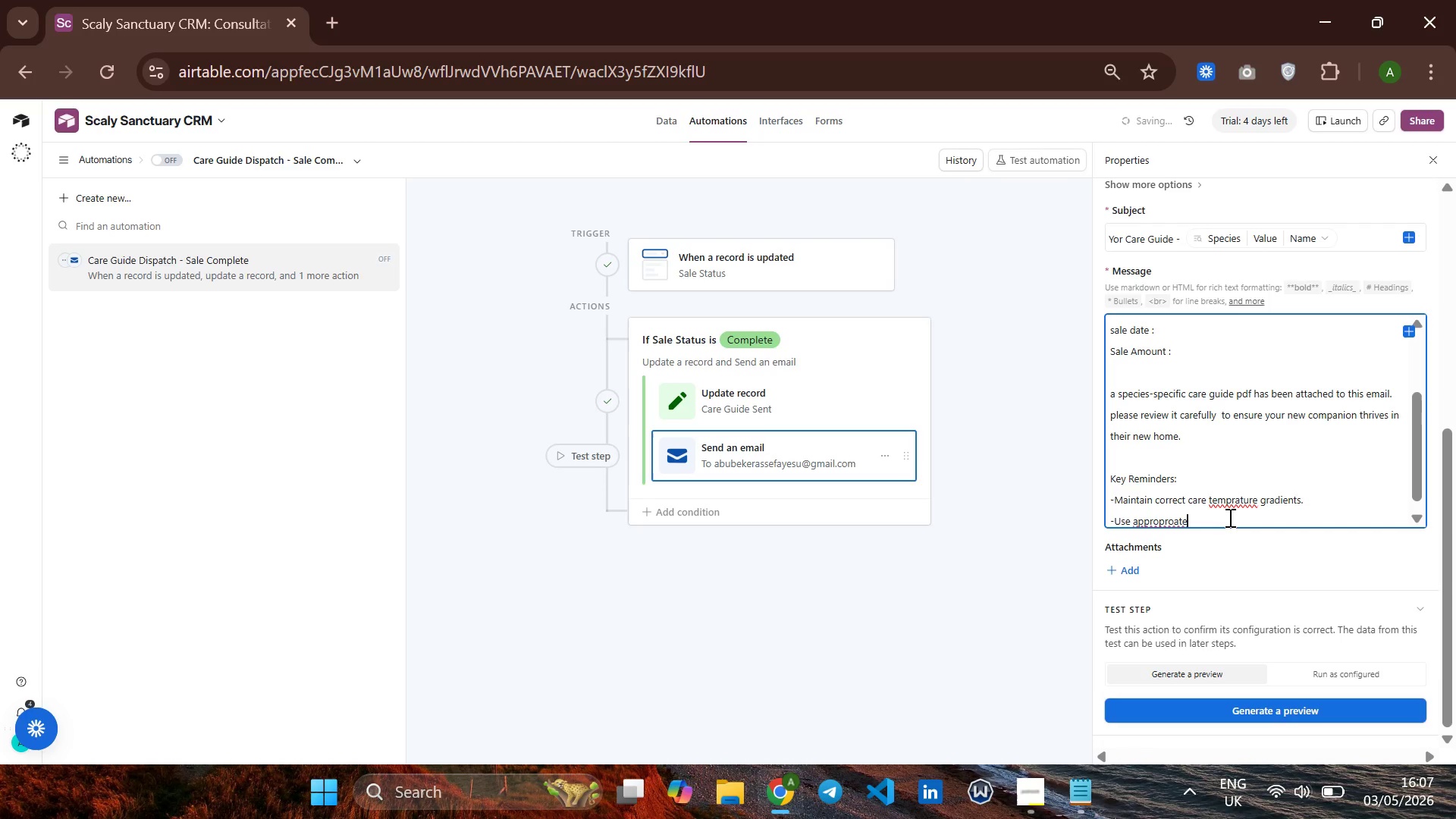 
wait(6.11)
 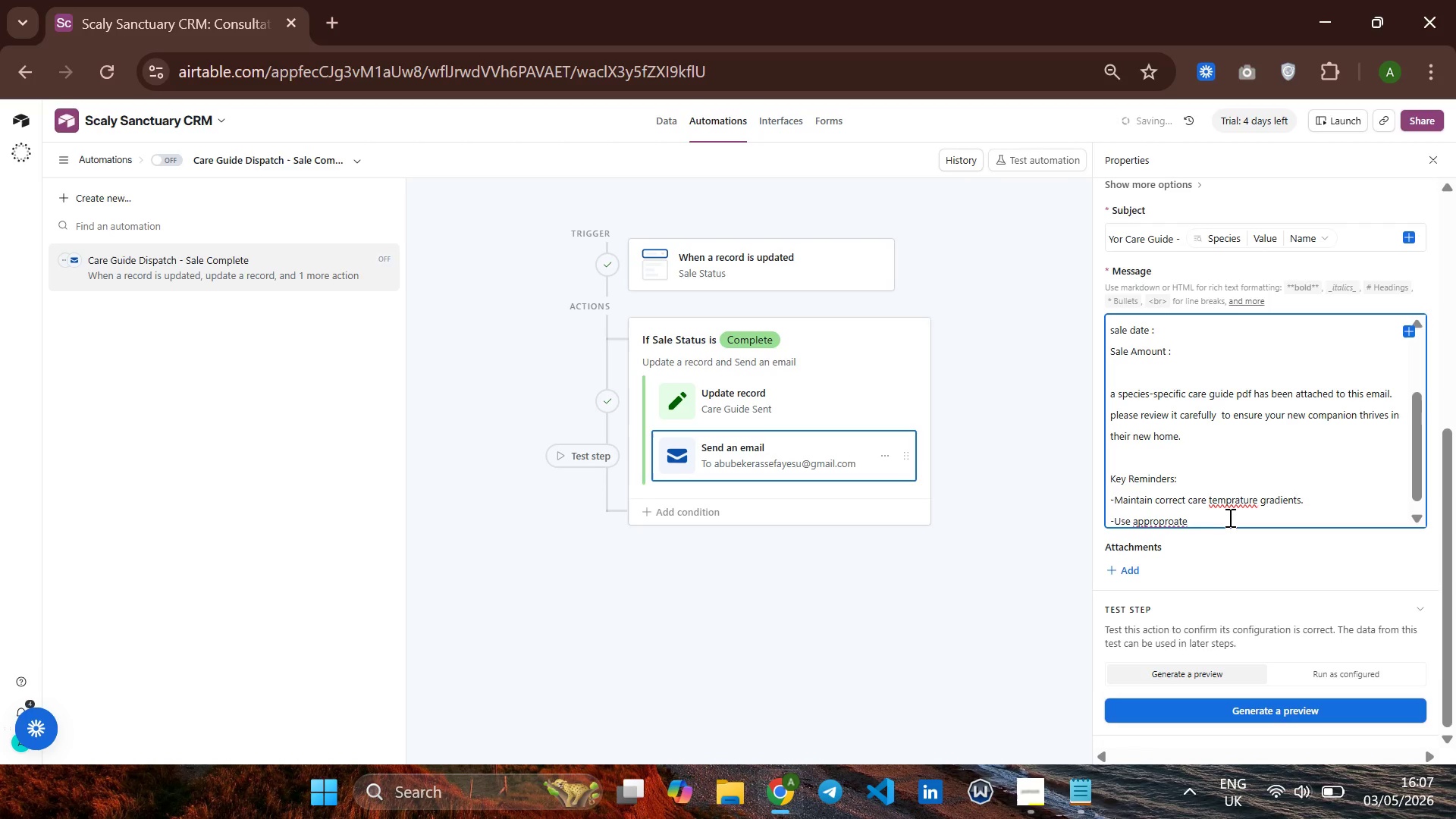 
key(ArrowUp)
 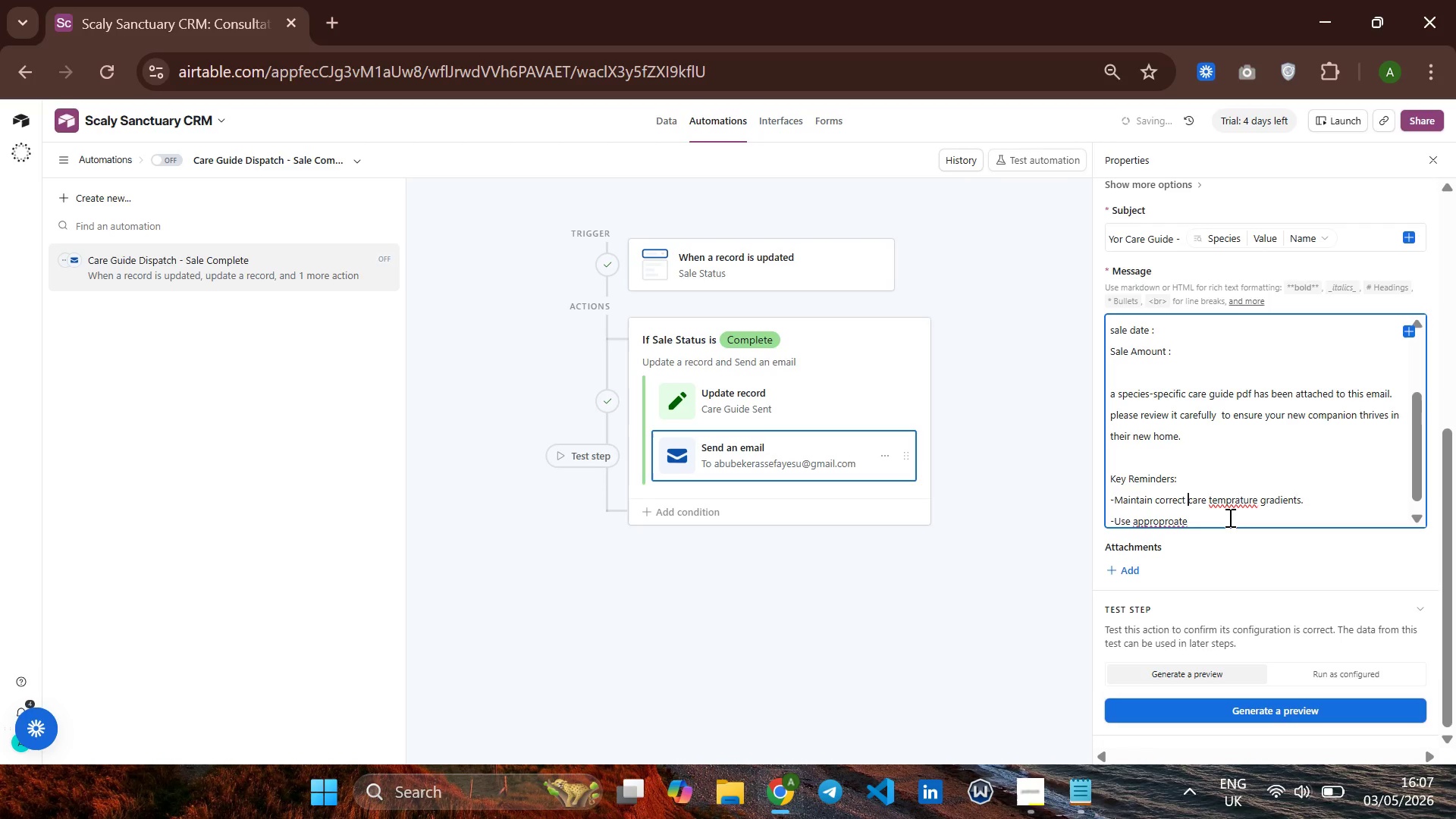 
hold_key(key=ArrowRight, duration=0.77)
 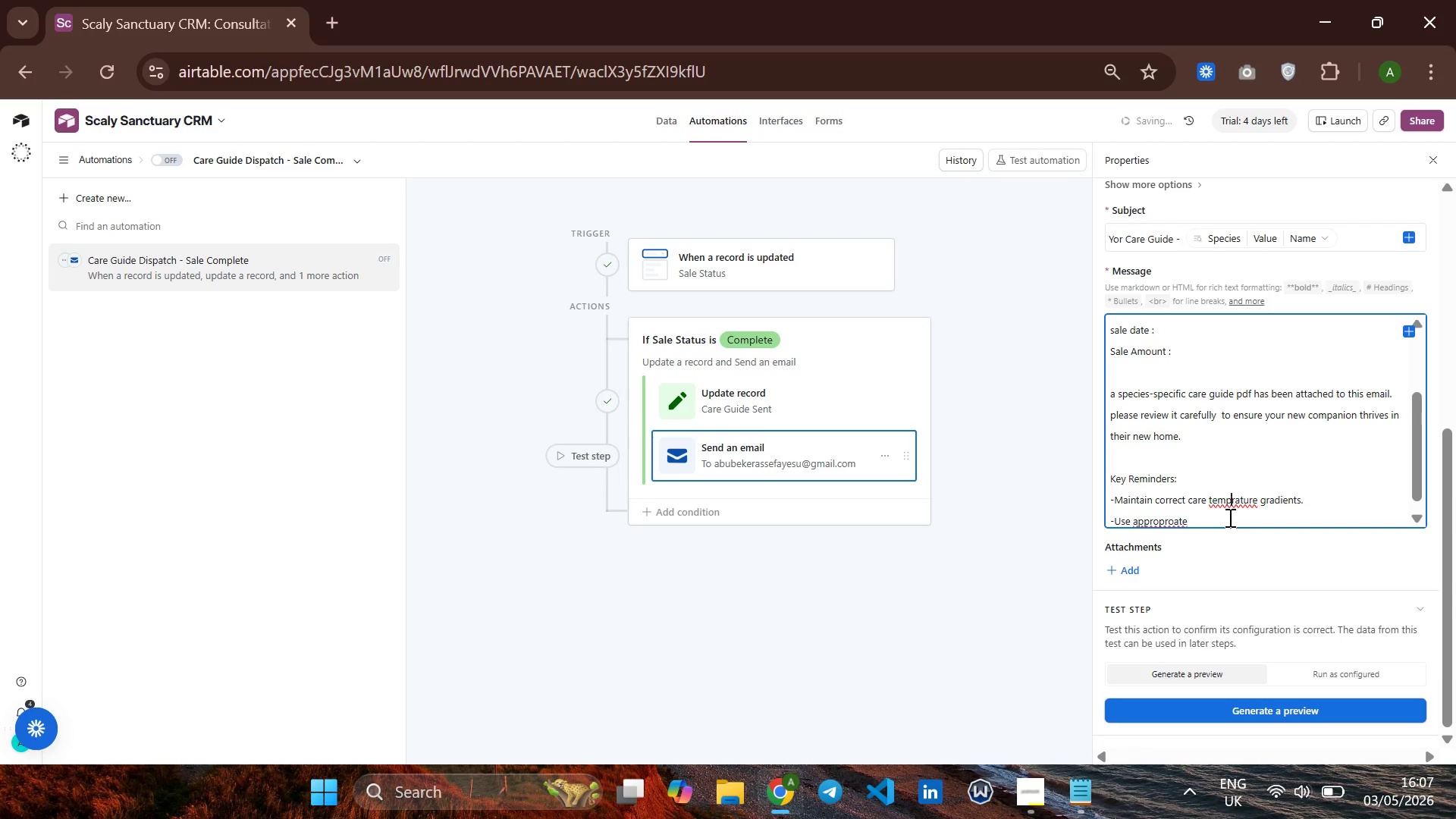 
key(ArrowRight)
 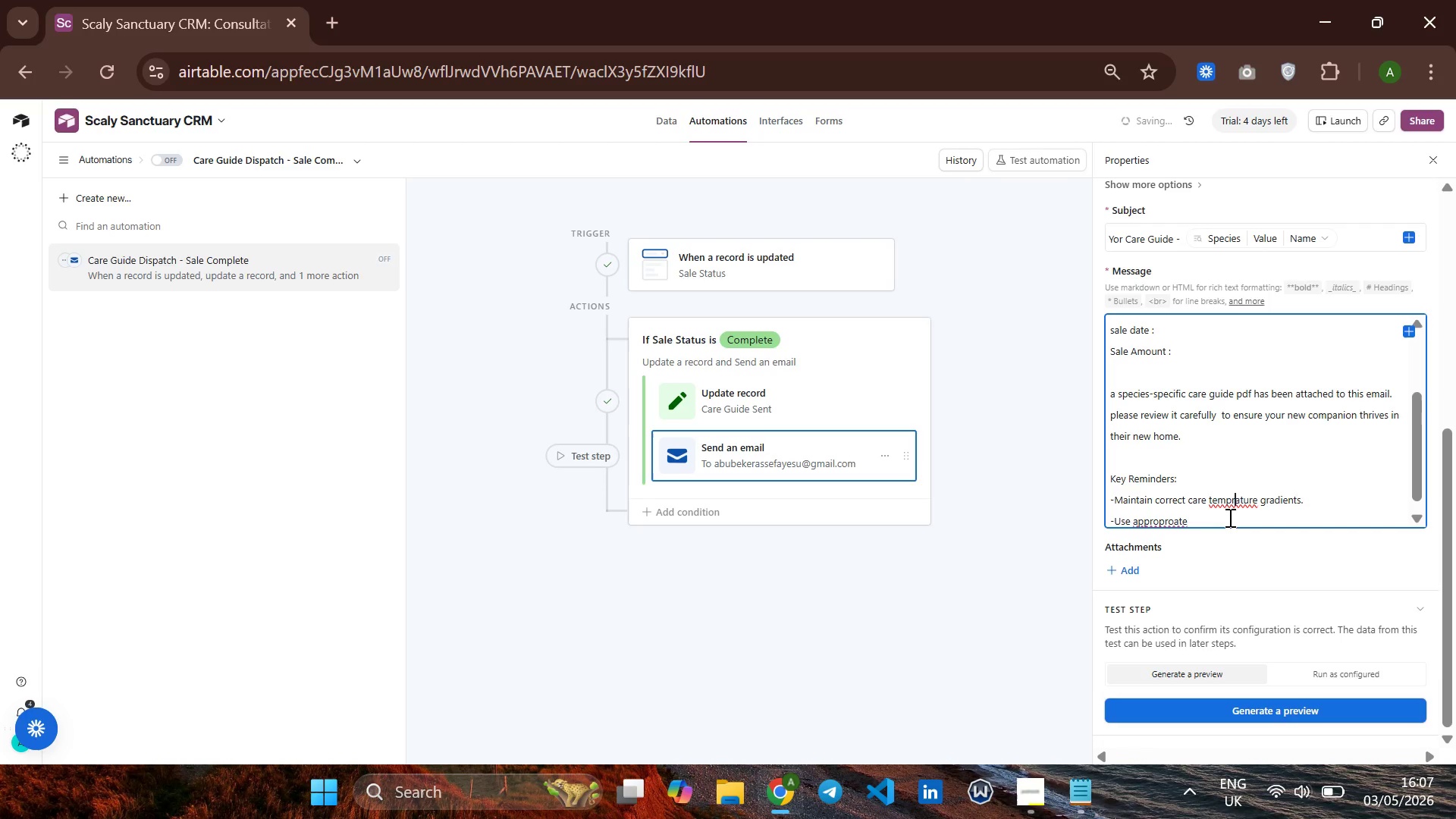 
key(ArrowLeft)
 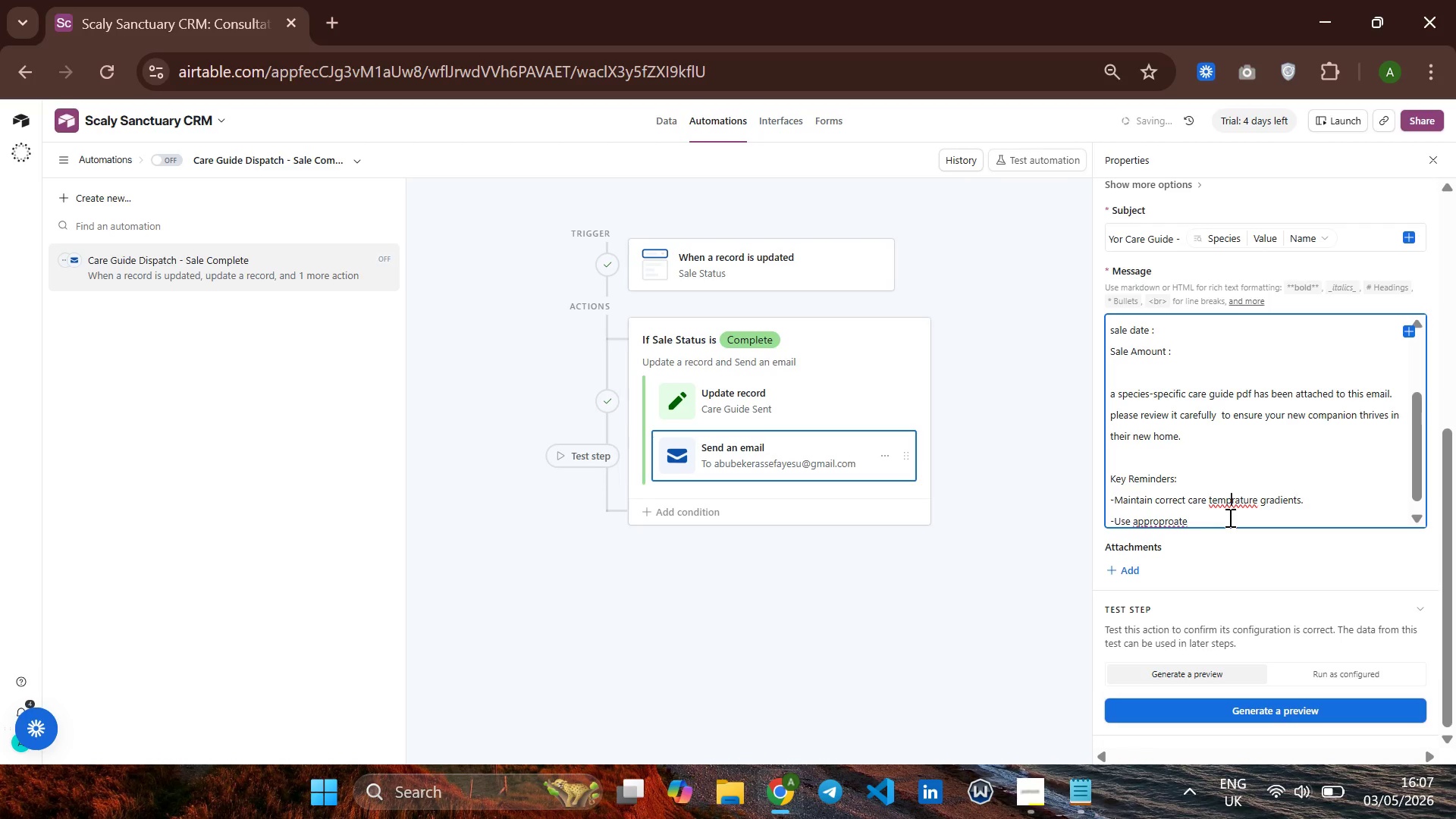 
key(E)
 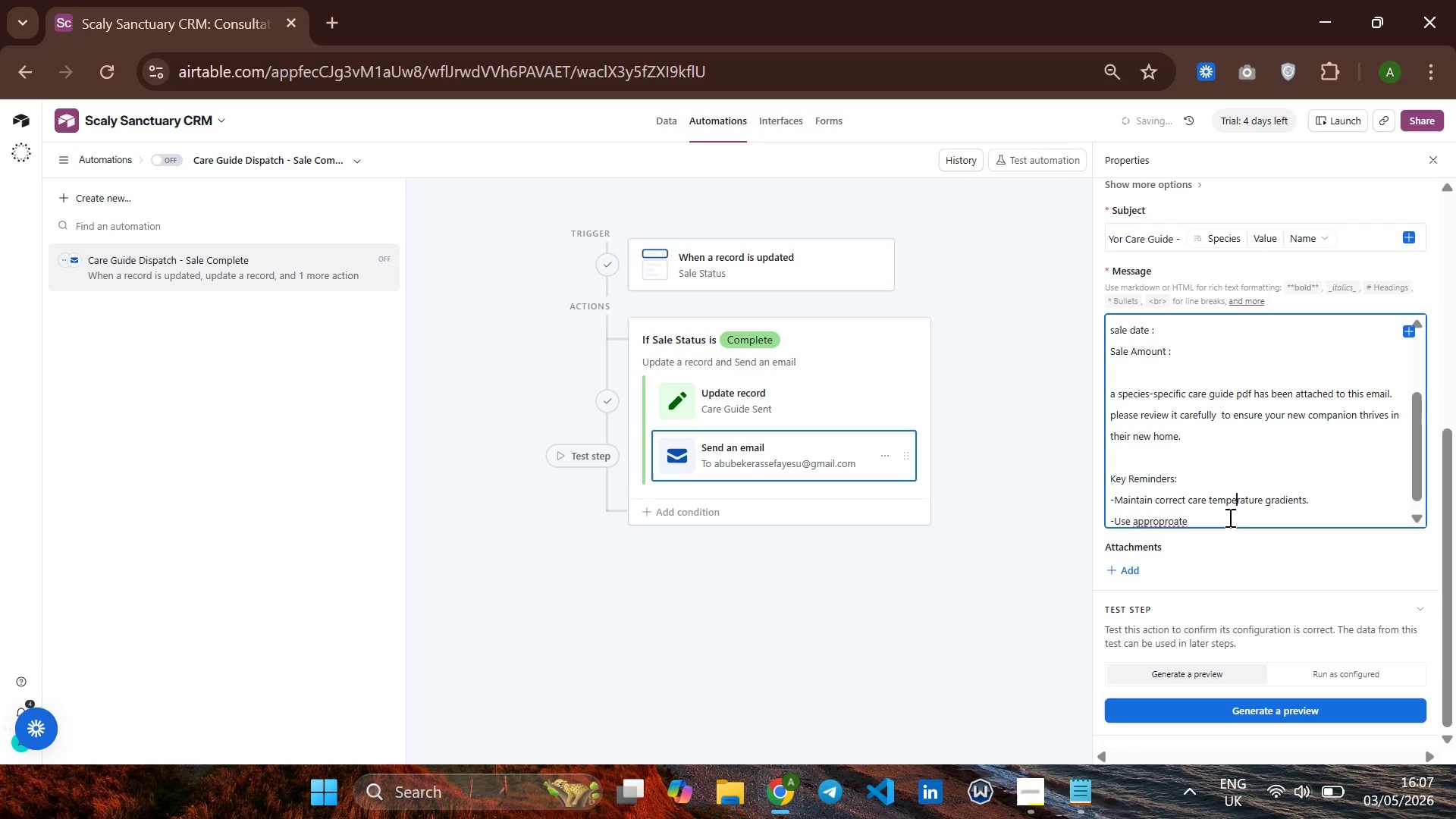 
key(ArrowDown)
 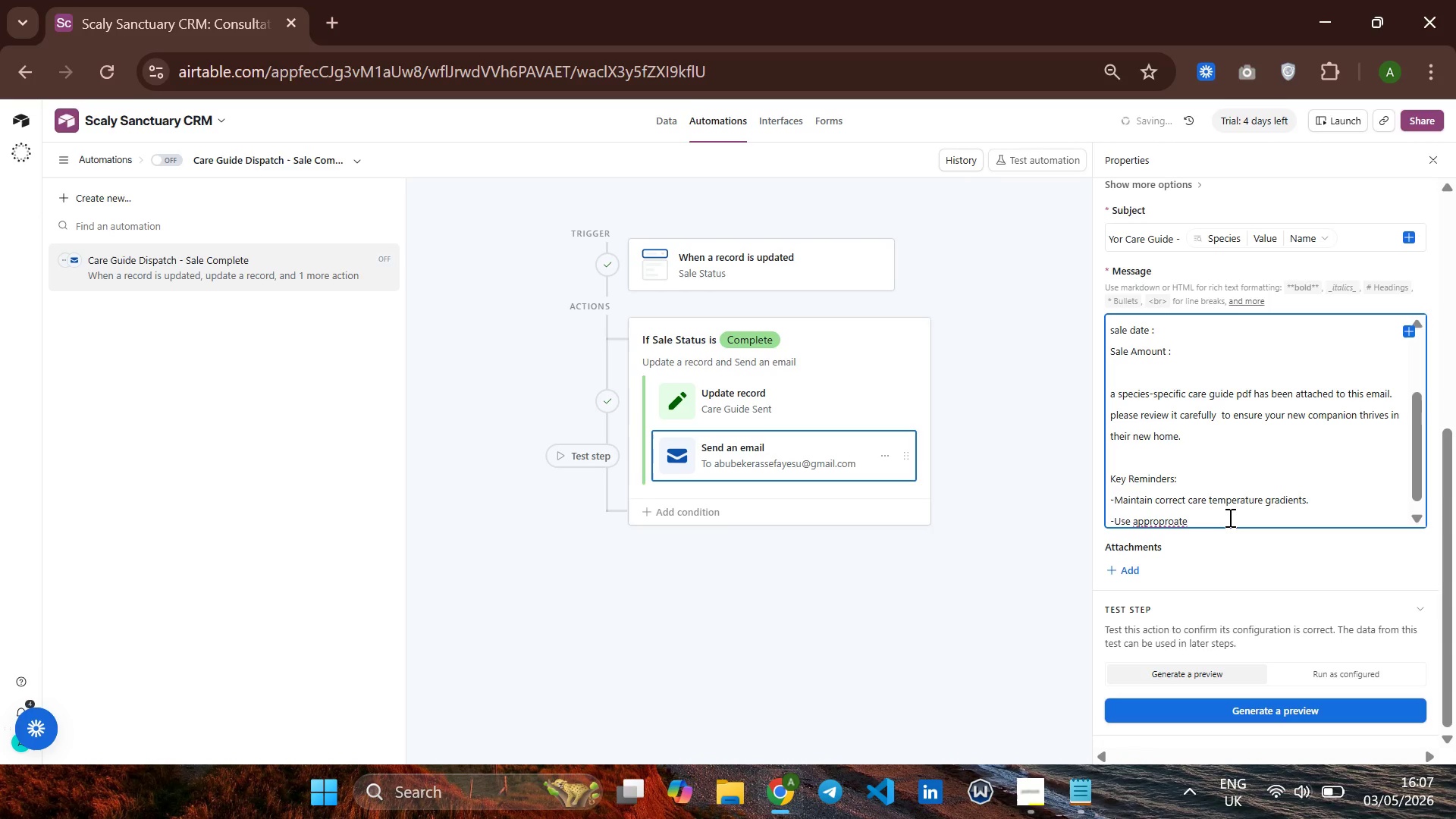 
type( substract a vet chek within 30 days)
 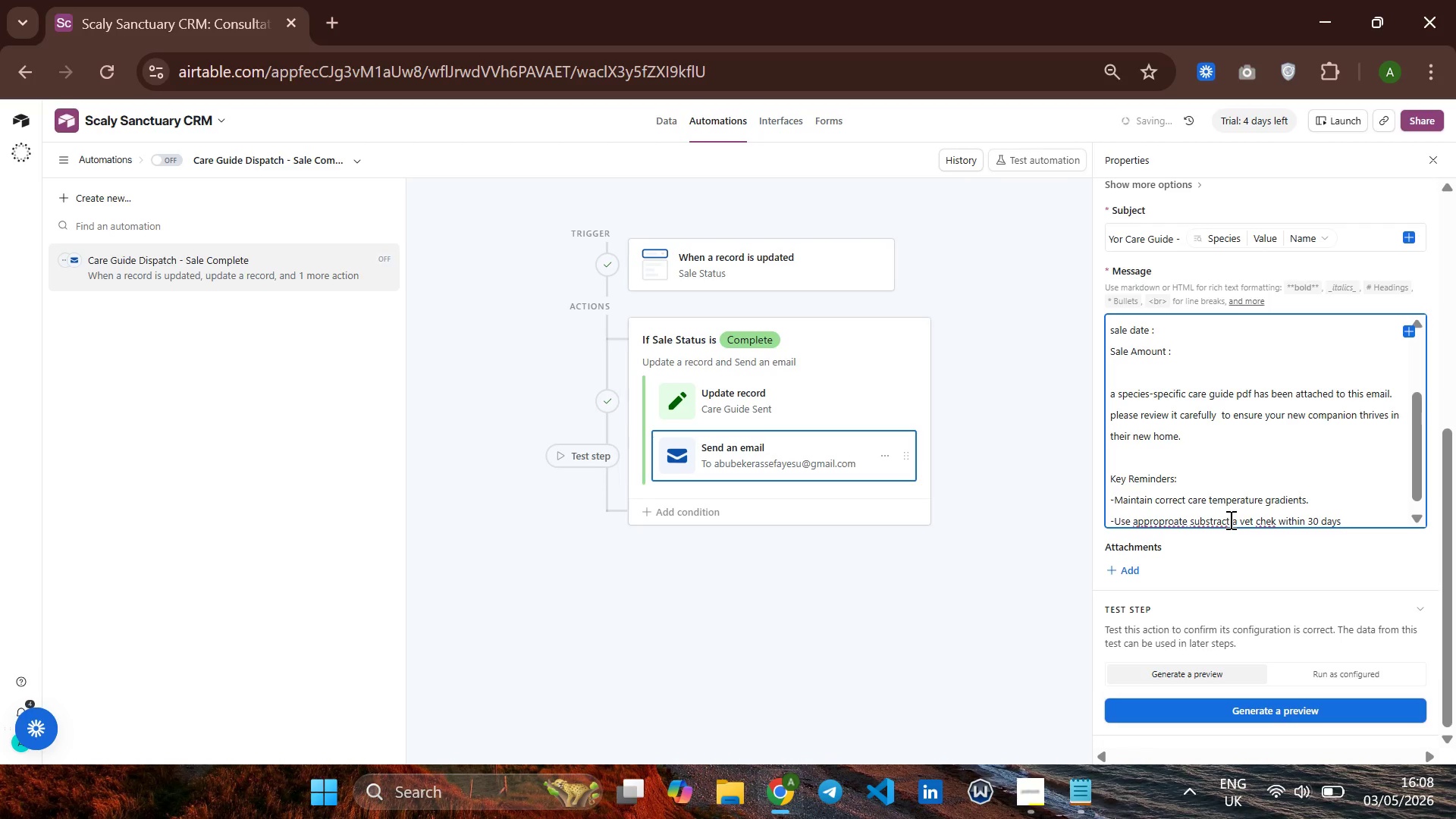 
key(Backspace)
 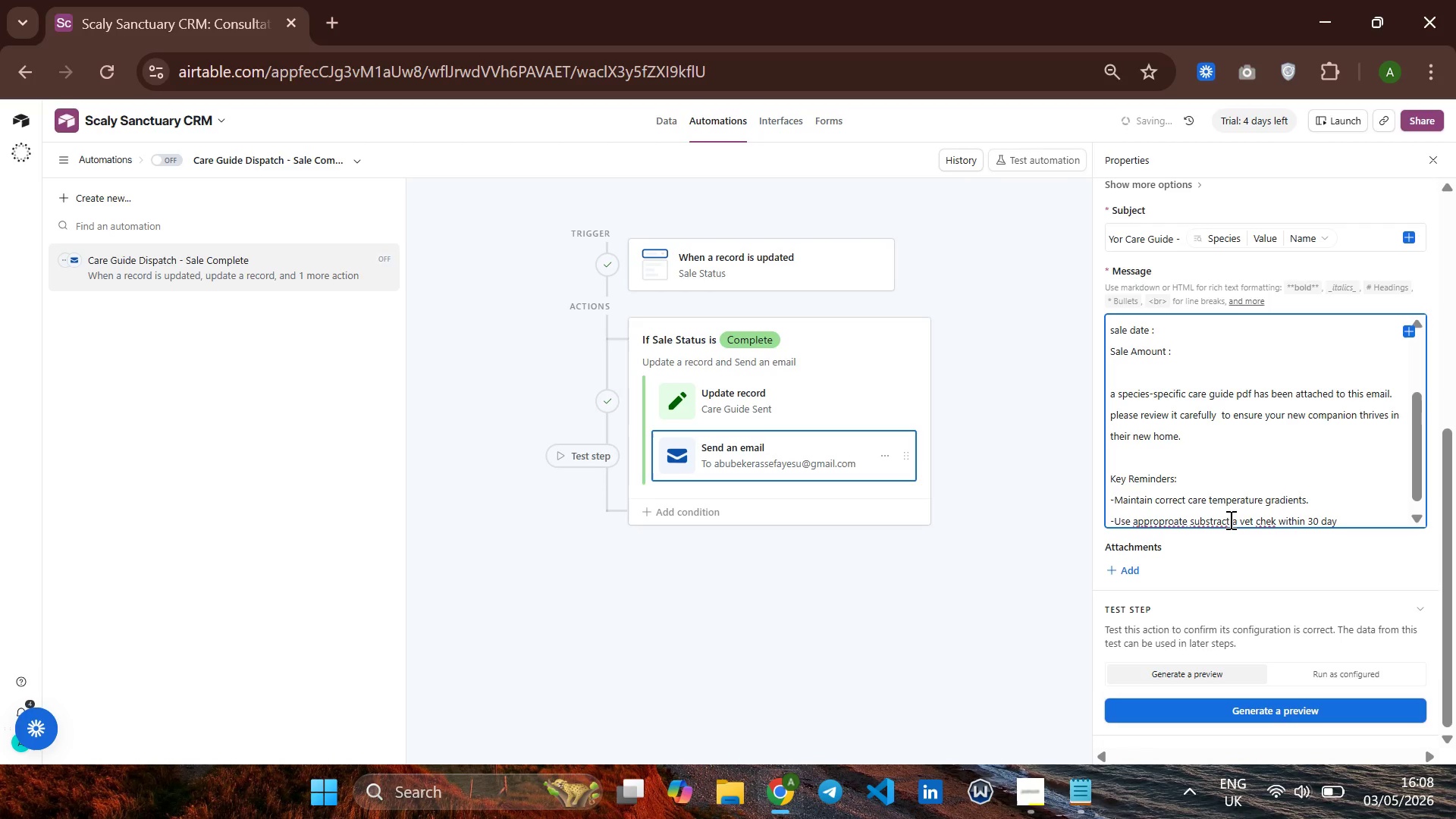 
hold_key(key=Backspace, duration=0.94)
 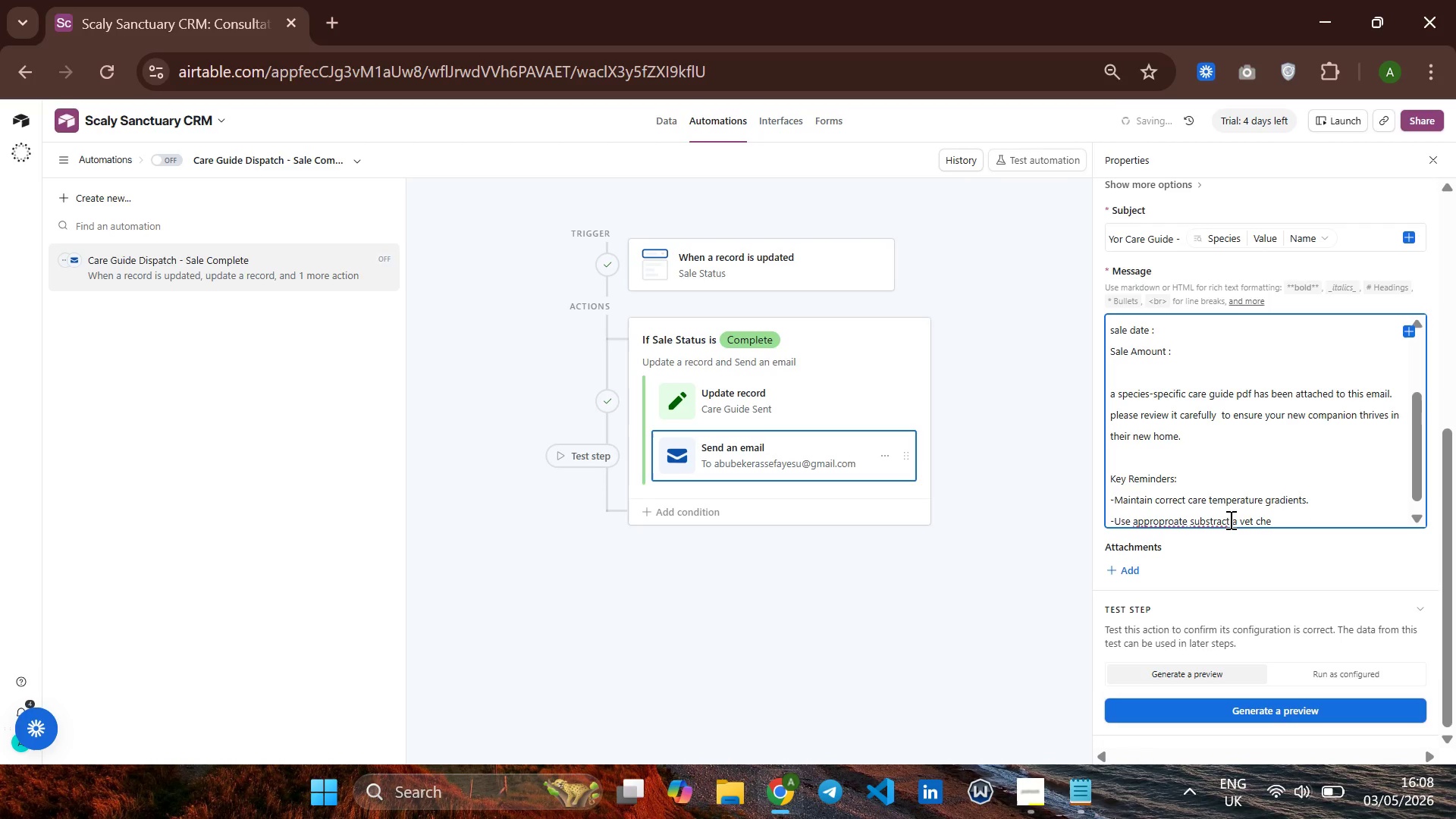 
hold_key(key=Backspace, duration=0.31)
 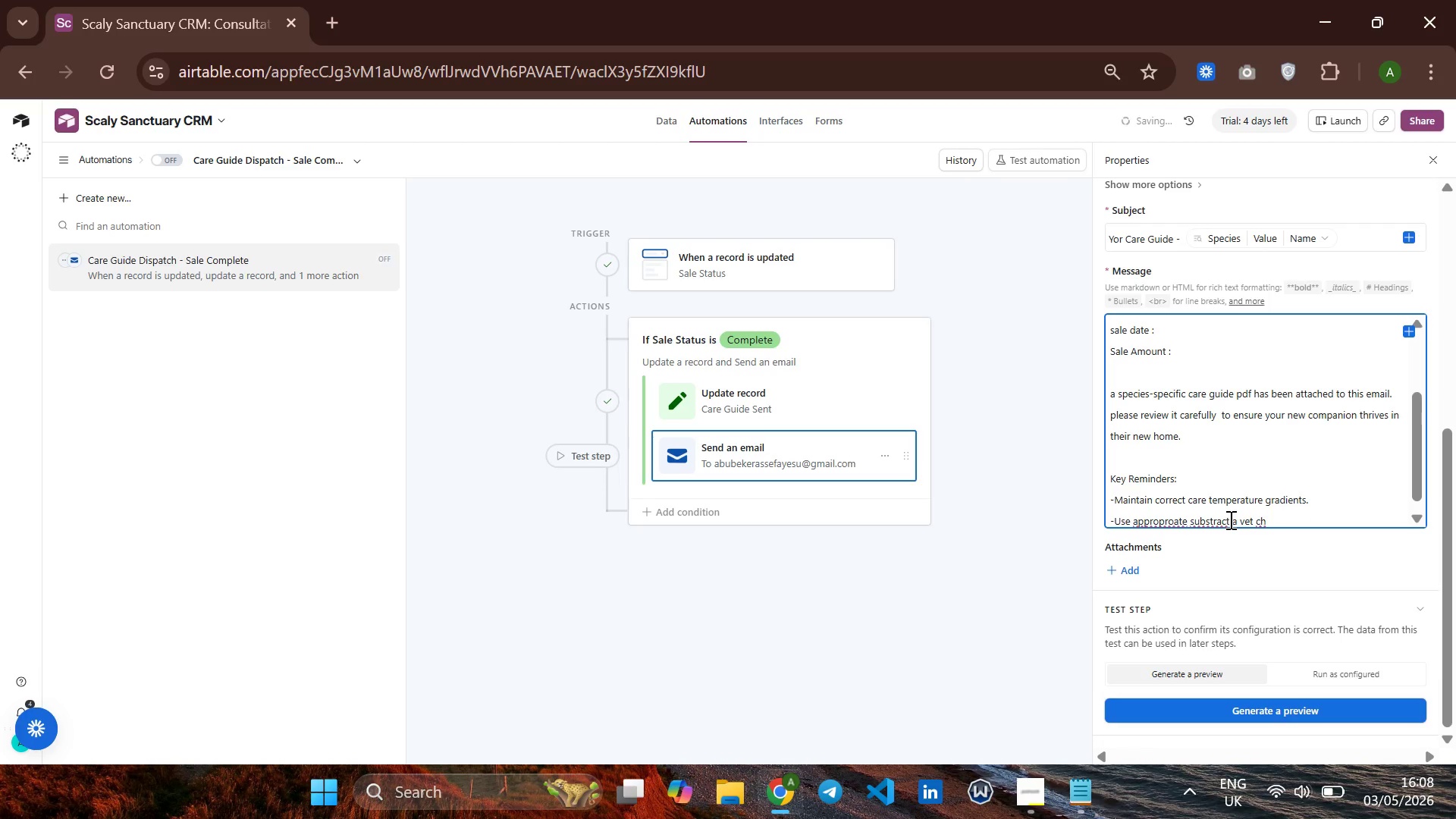 
key(Backspace)
 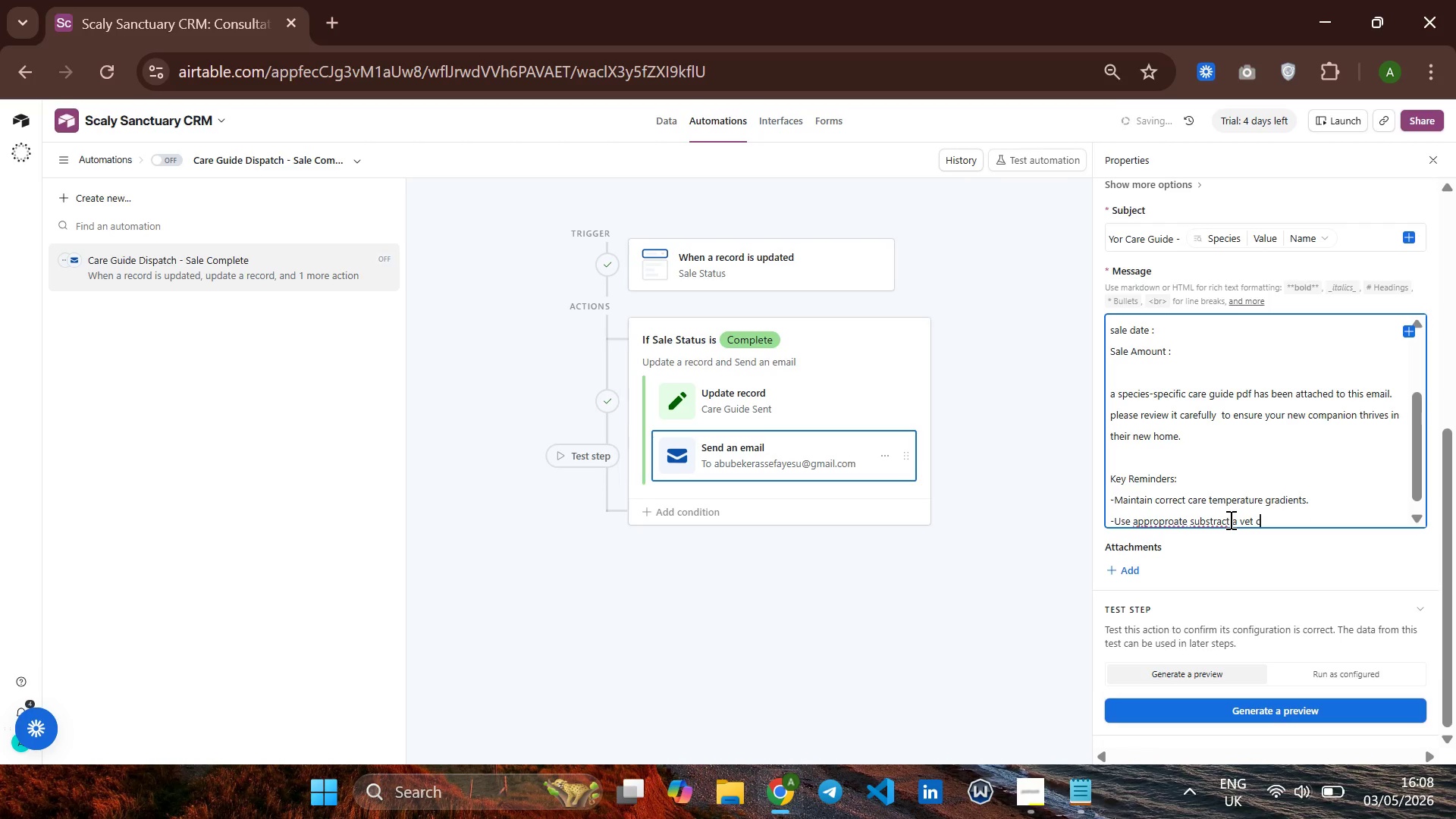 
key(Backspace)
 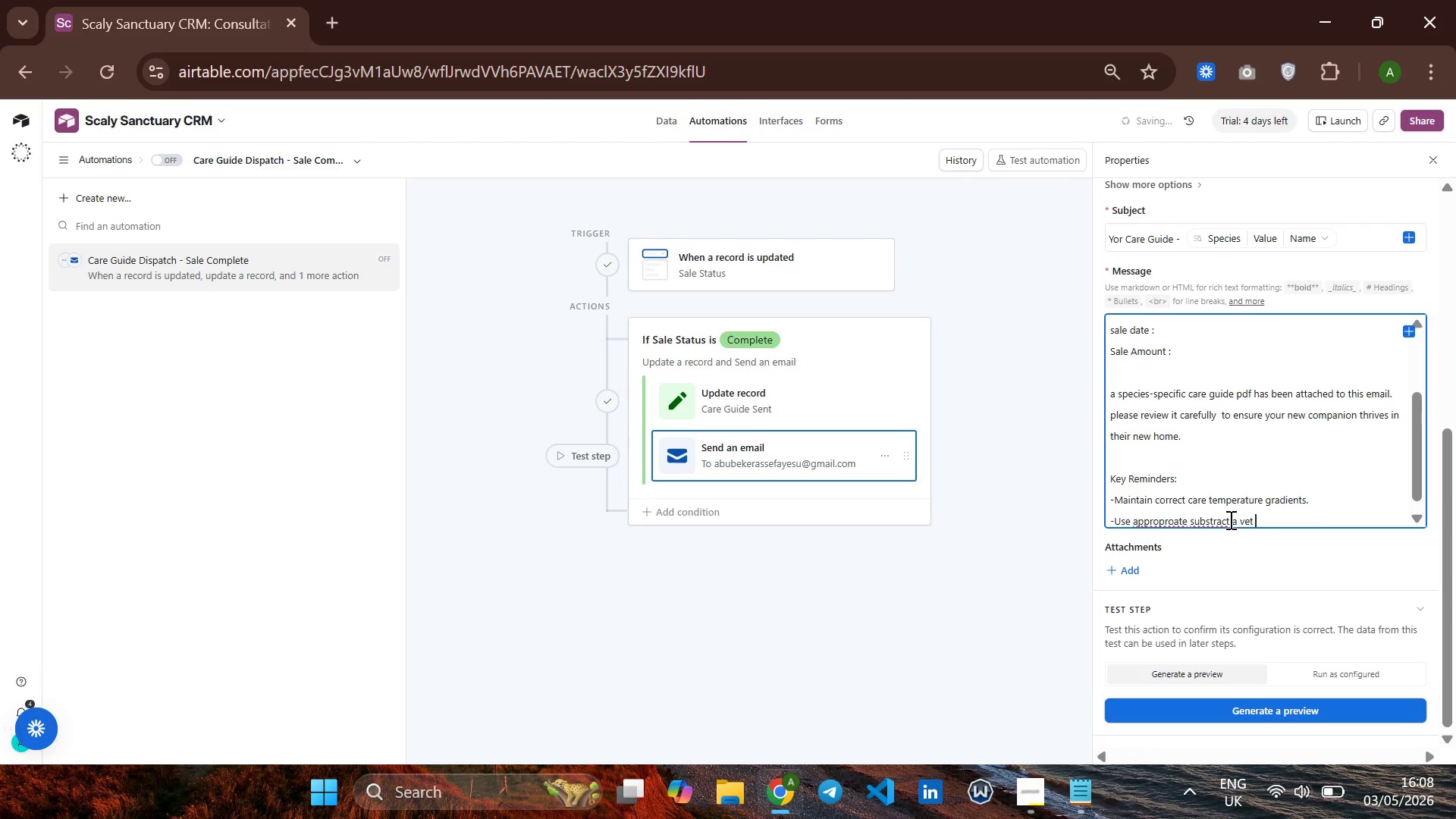 
key(Backspace)
 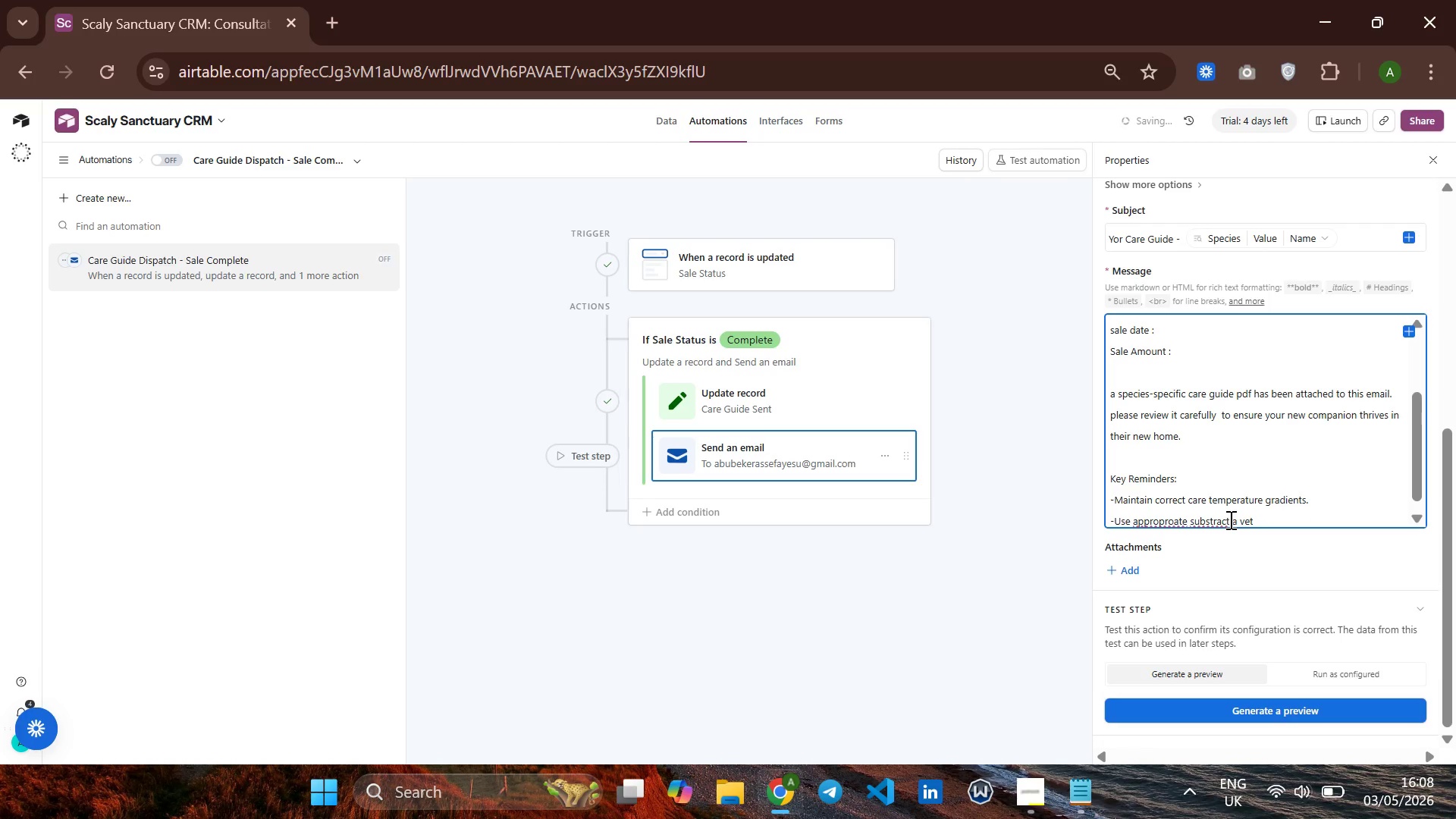 
key(Backspace)
 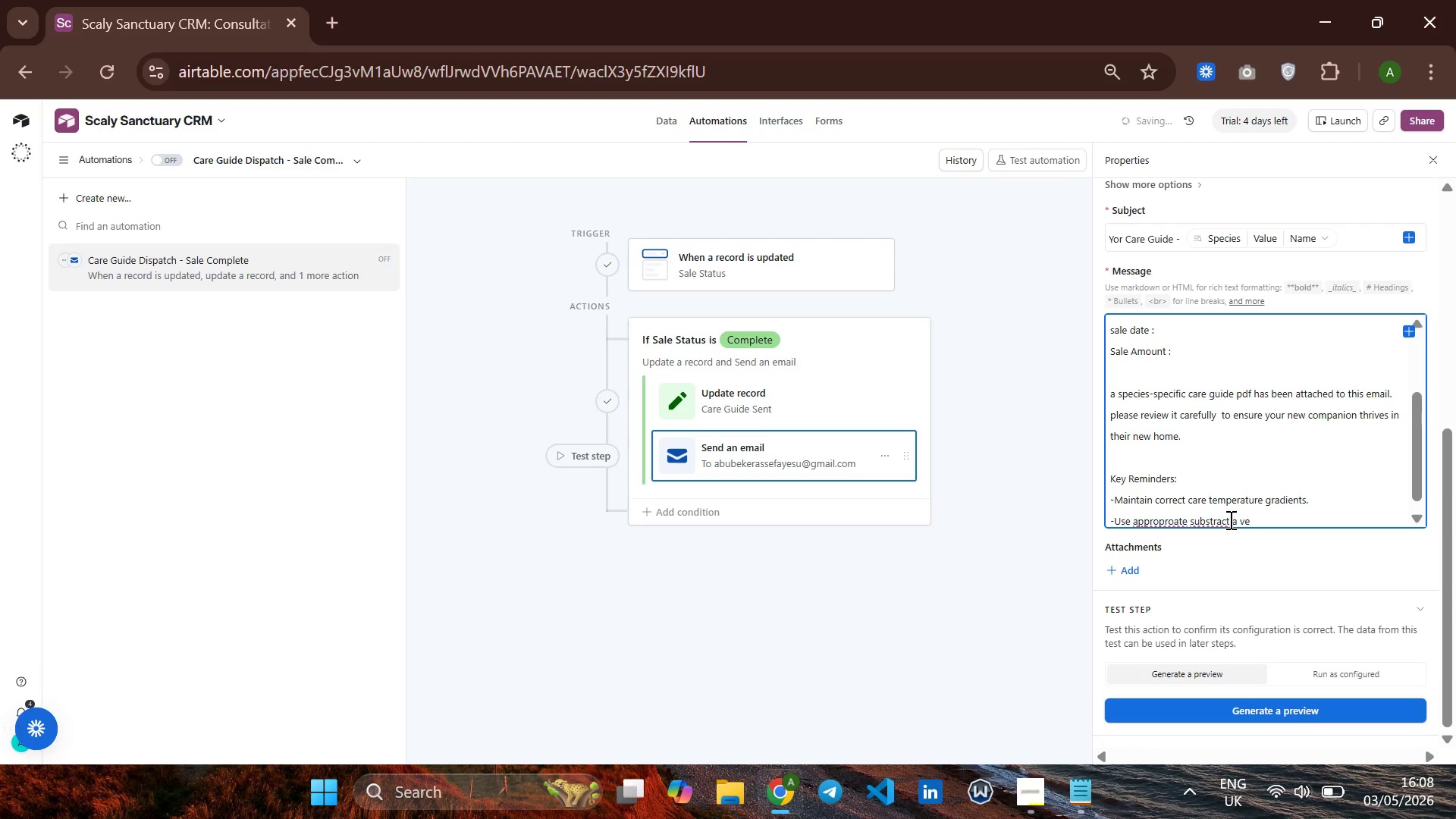 
key(Backspace)
 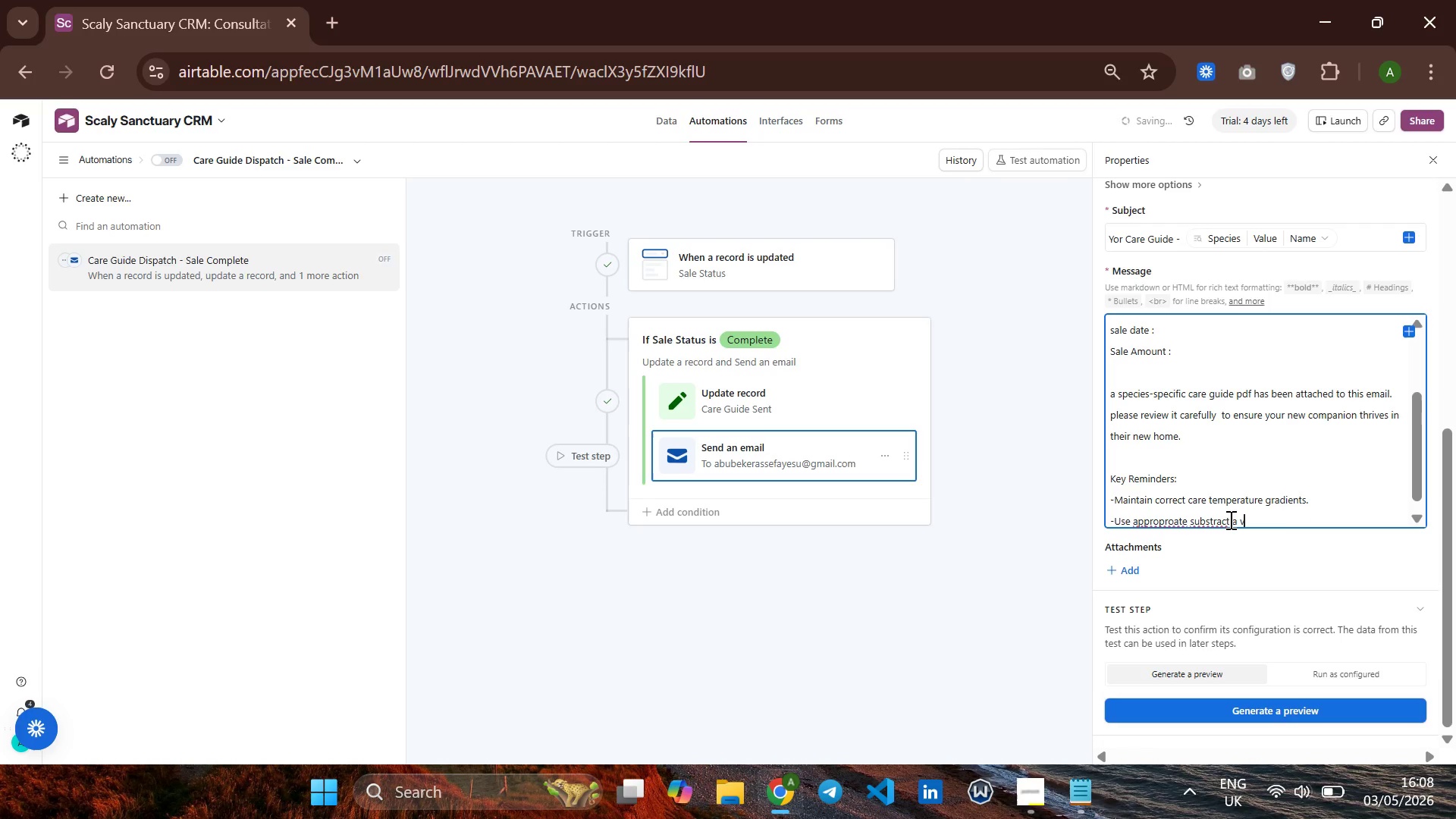 
key(Backspace)
 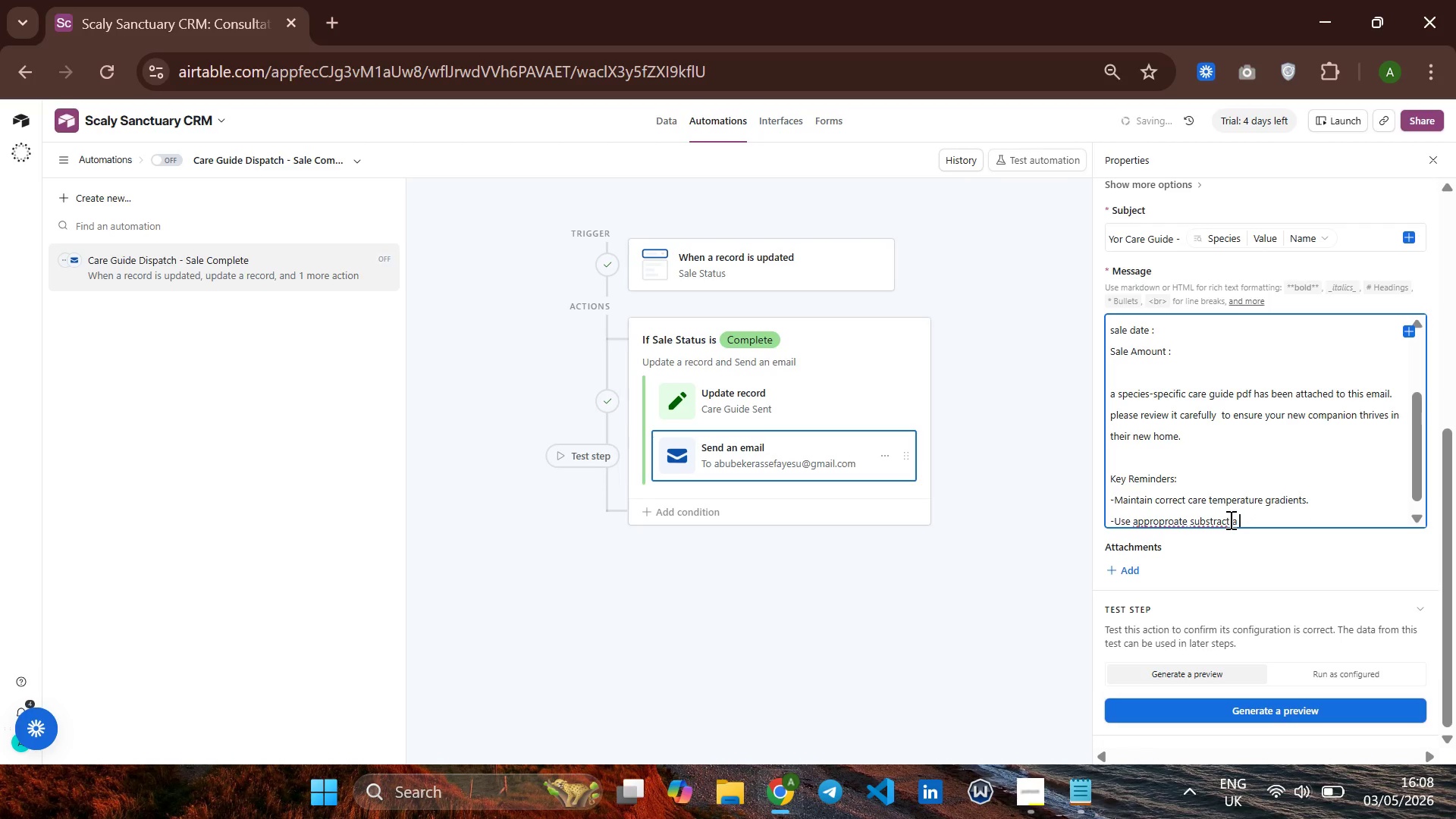 
key(Backspace)
 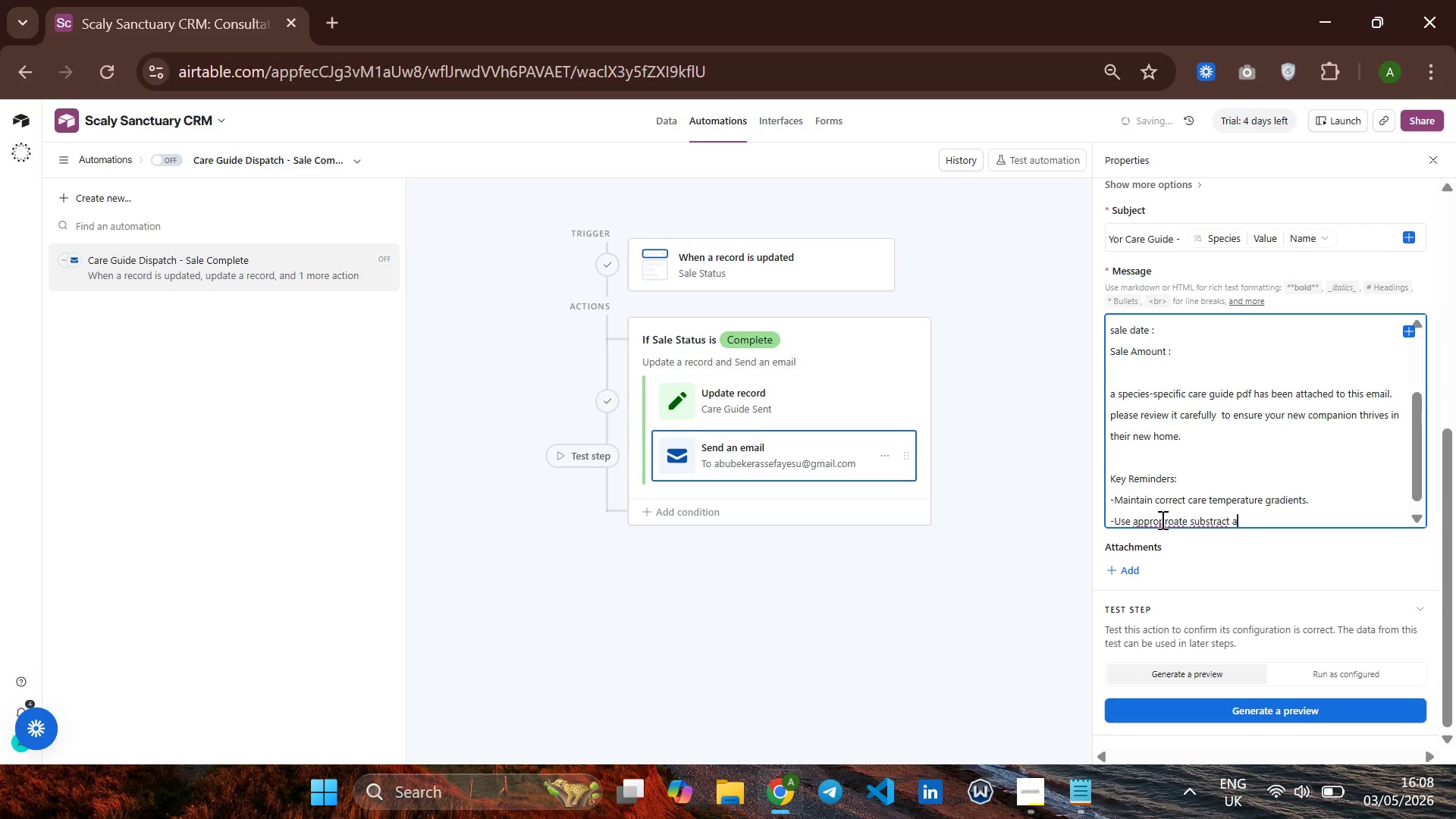 
wait(5.25)
 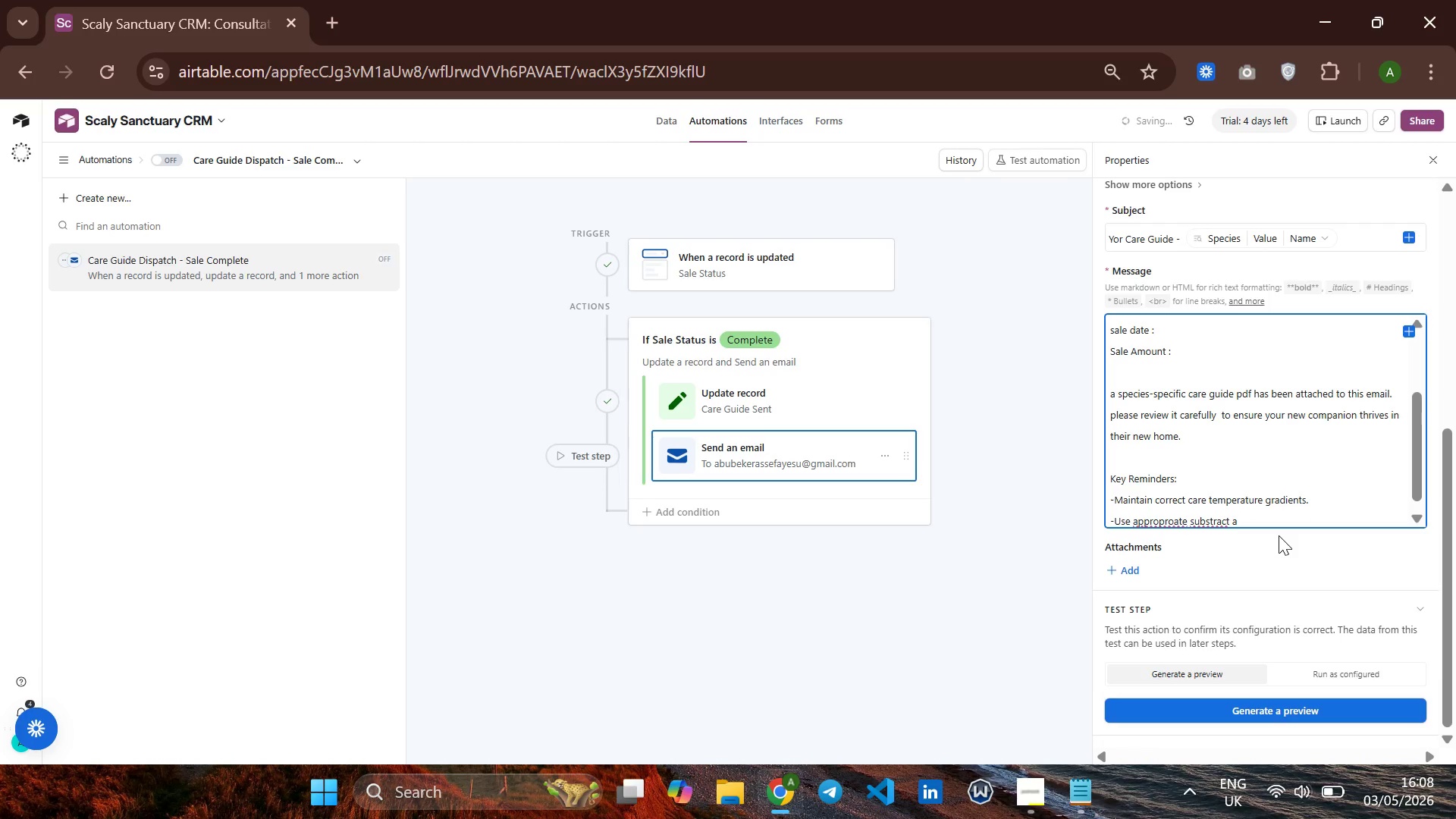 
left_click([1173, 520])
 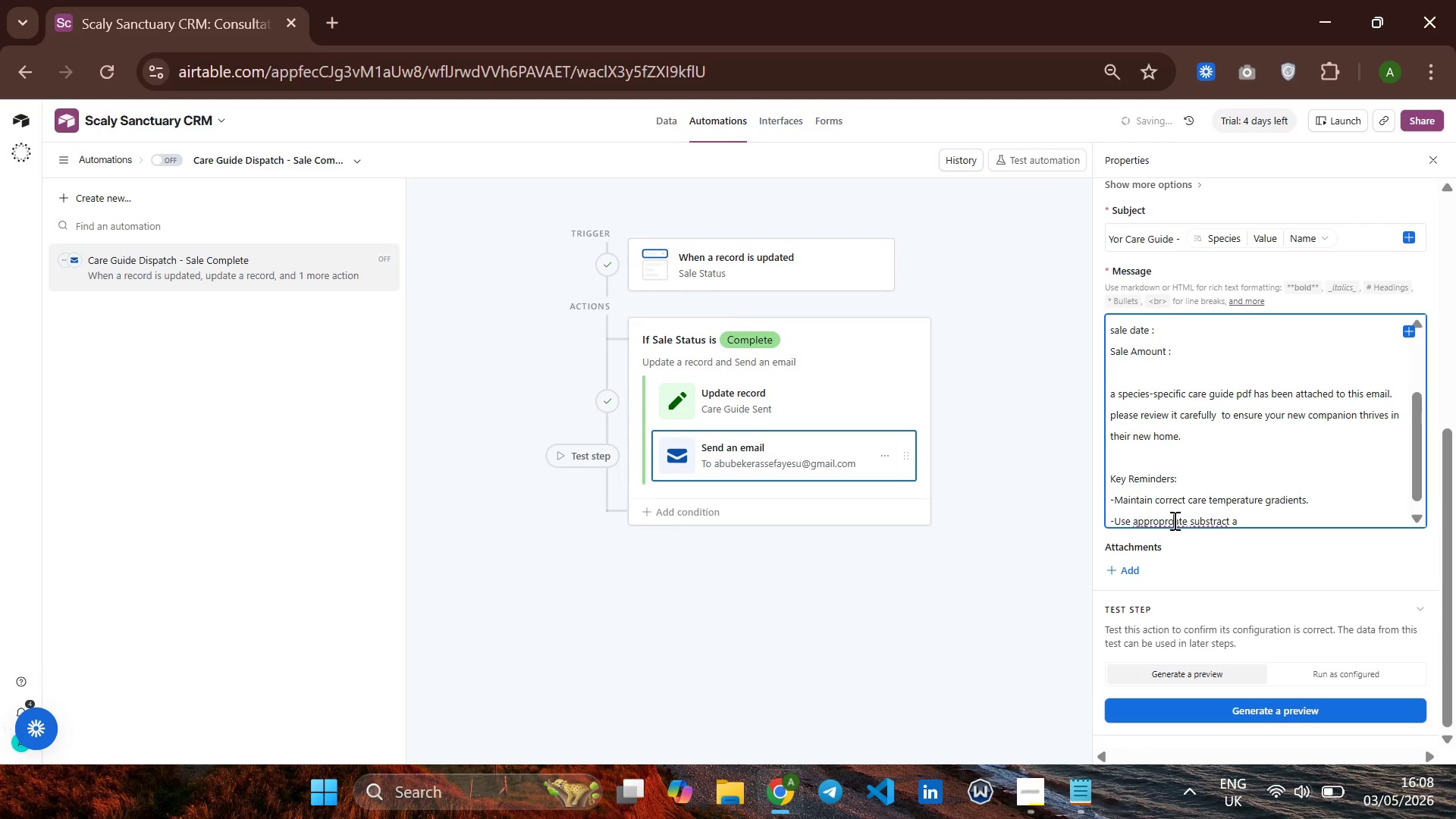 
key(Backspace)
 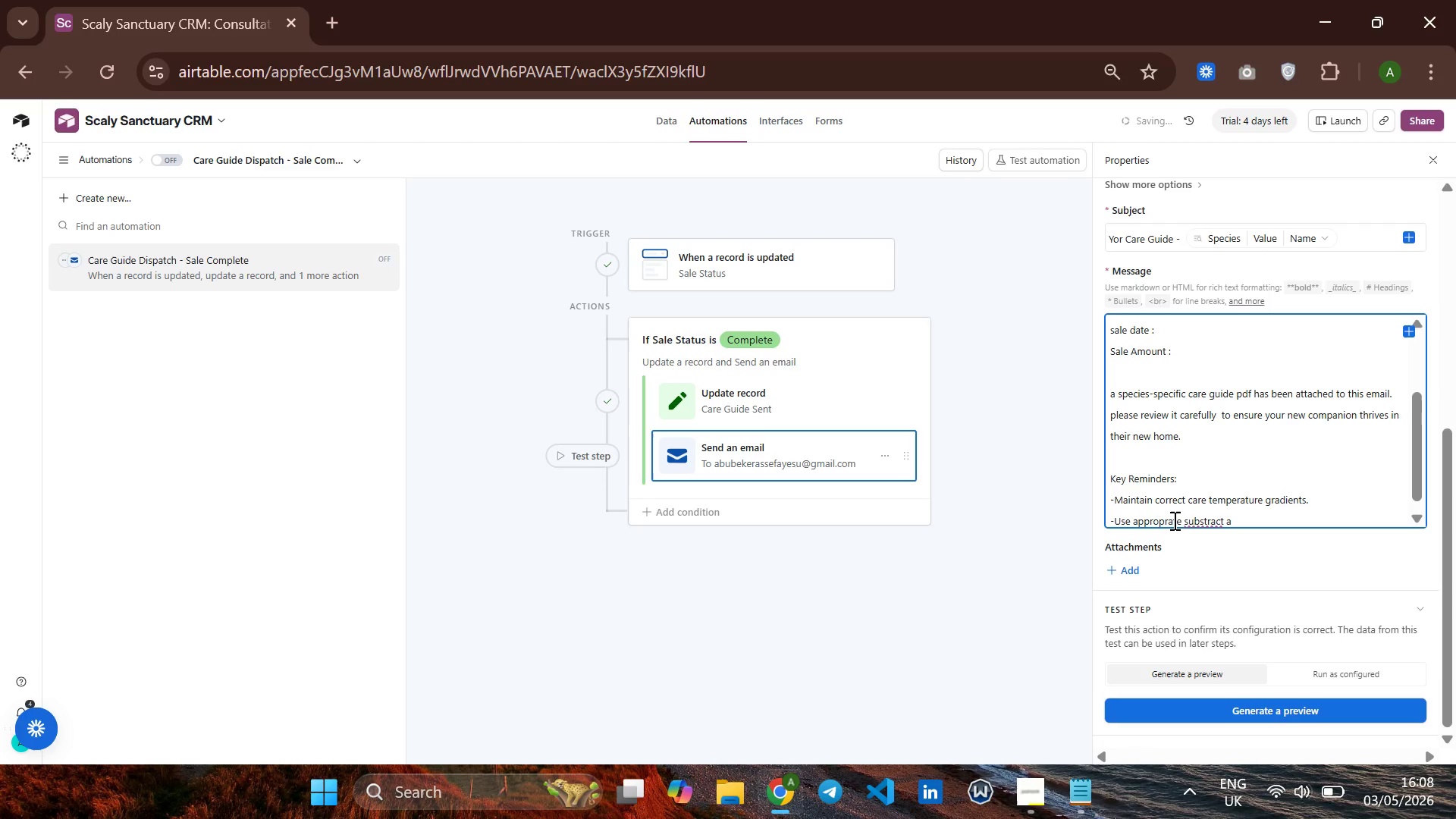 
key(I)
 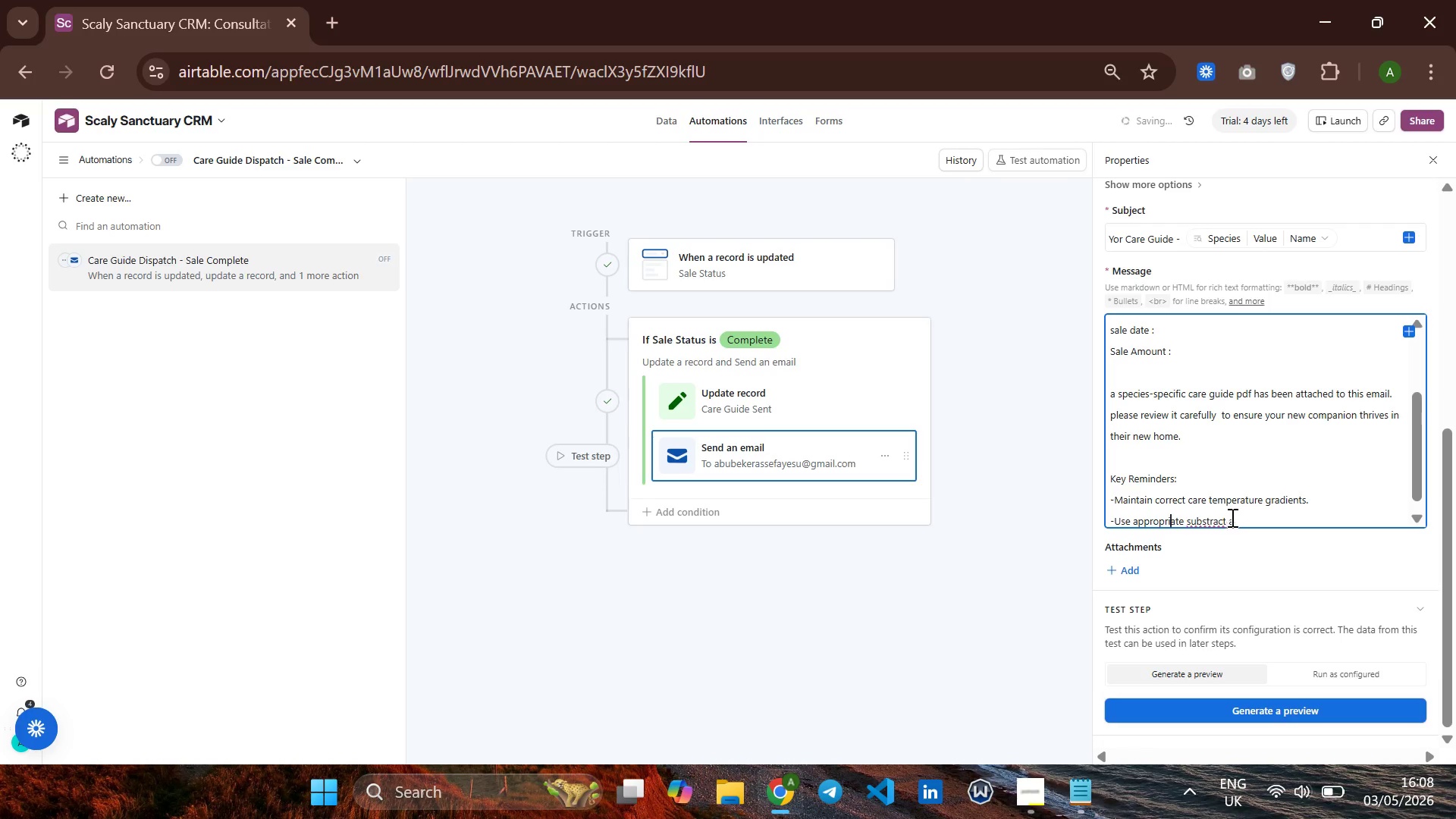 
left_click([1247, 516])
 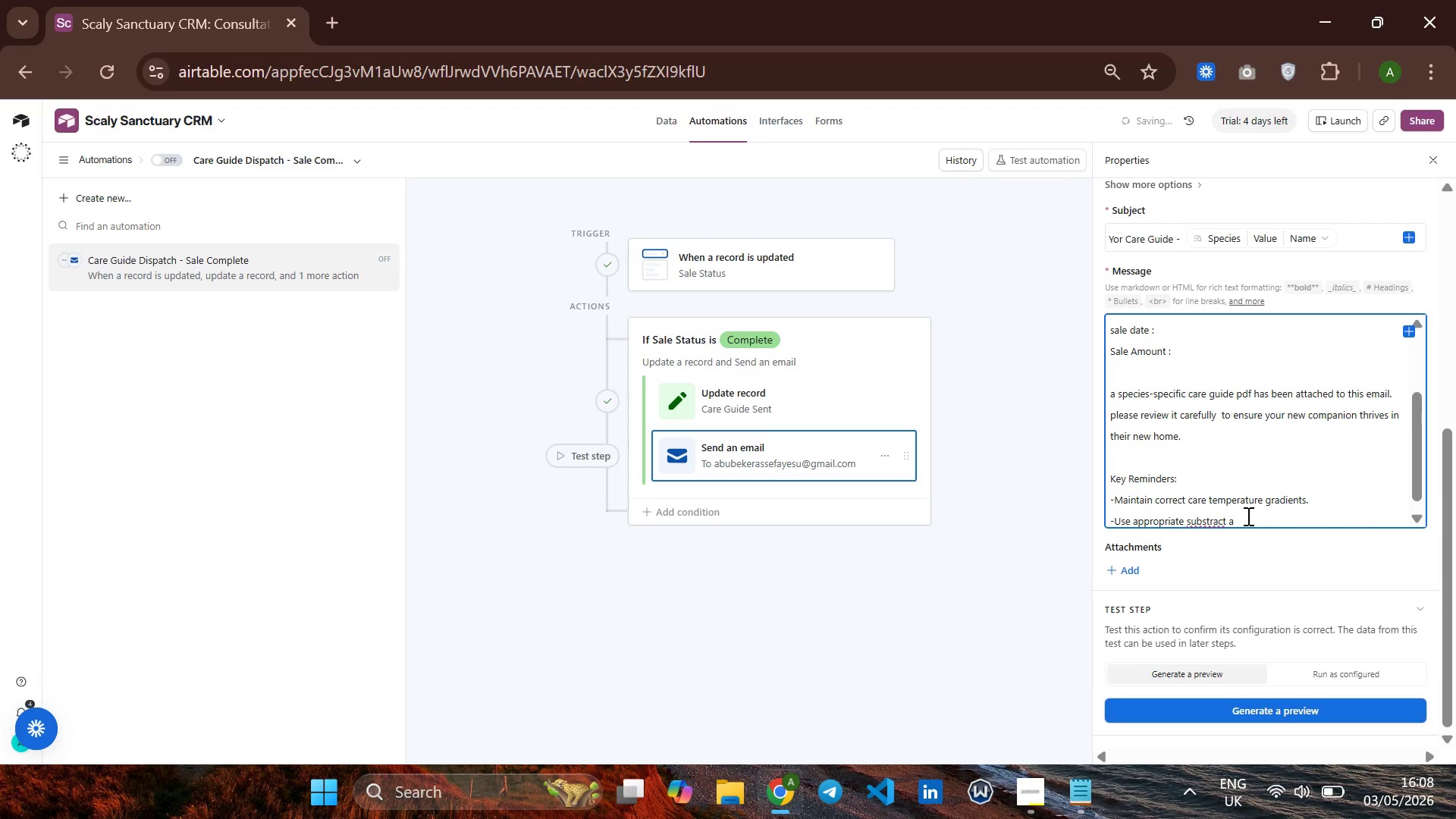 
key(Backspace)
key(Backspace)
key(Backspace)
key(Backspace)
key(Backspace)
type(ate for the species)
 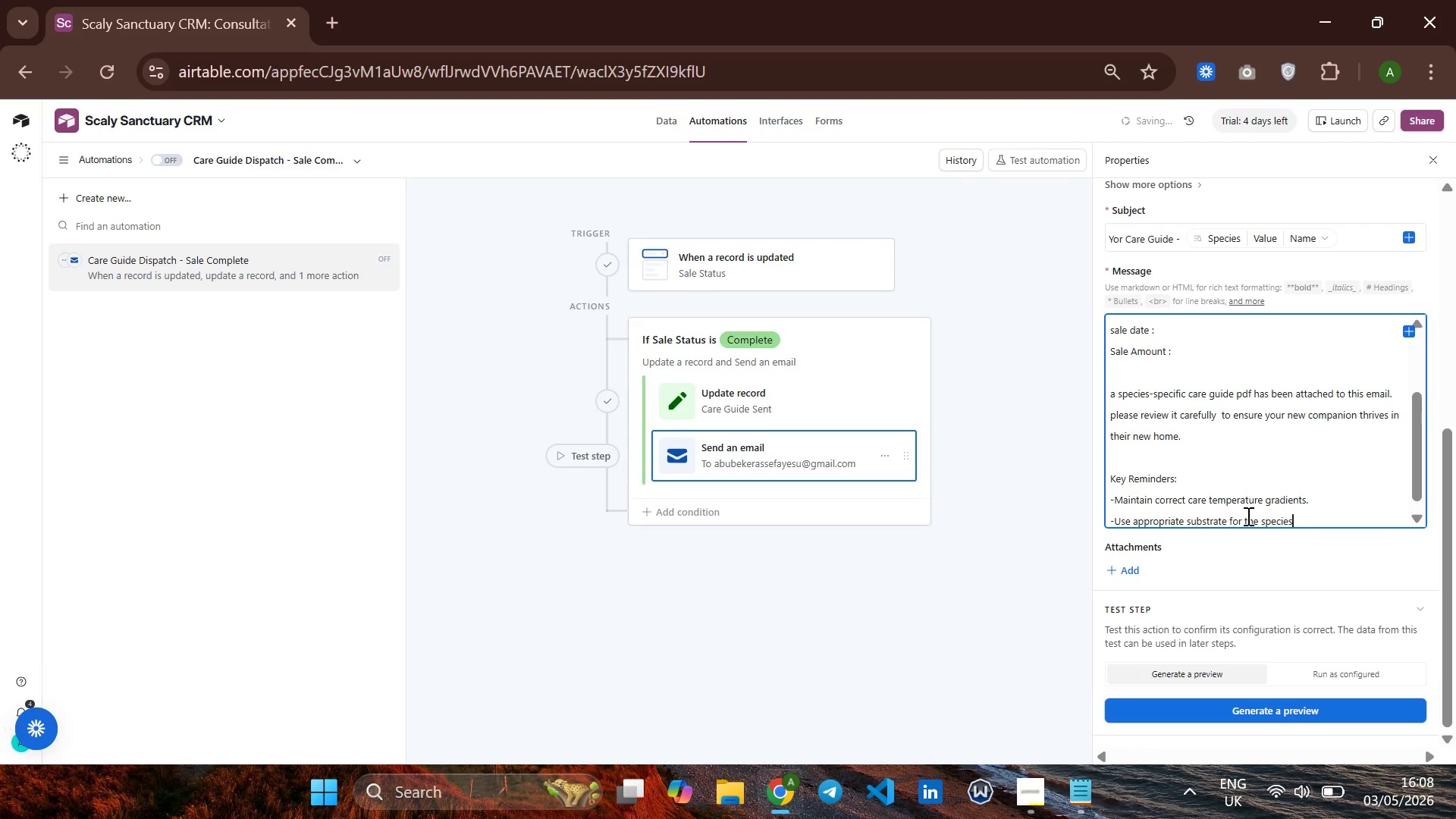 
key(Enter)
 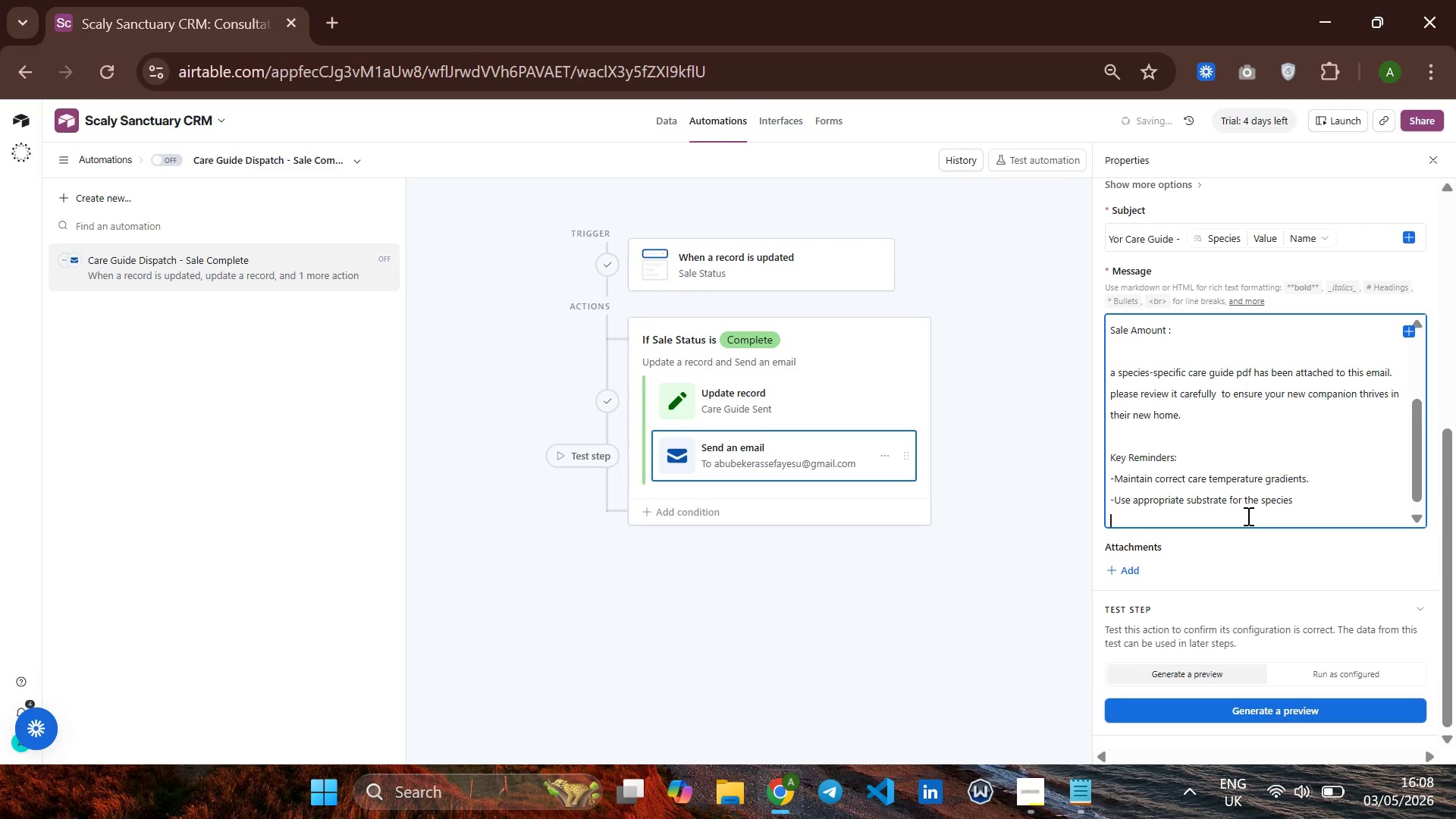 
type(-Schedule a vet )
 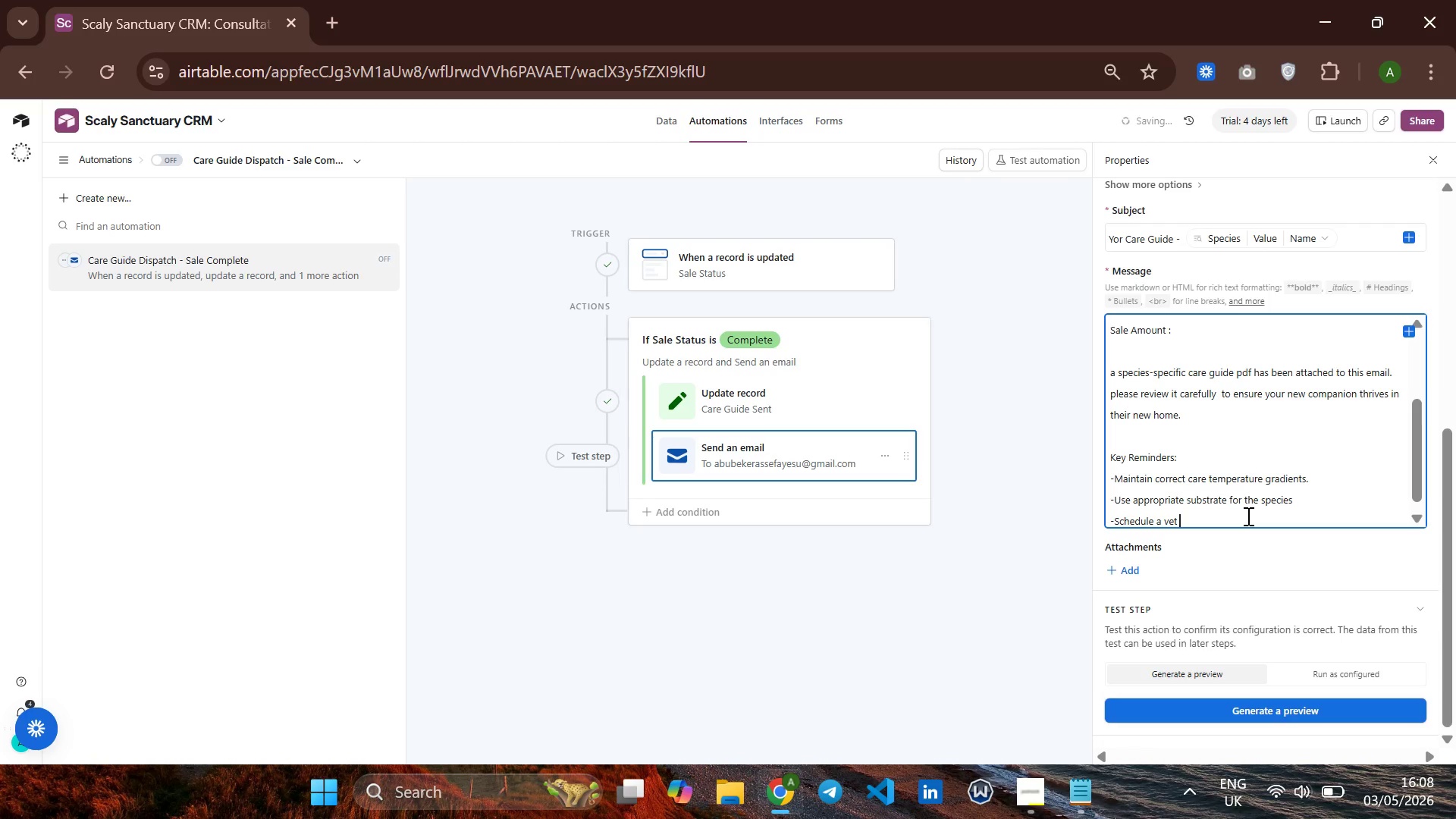 
type(check within 30 ad)
key(Backspace)
key(Backspace)
type(days)
 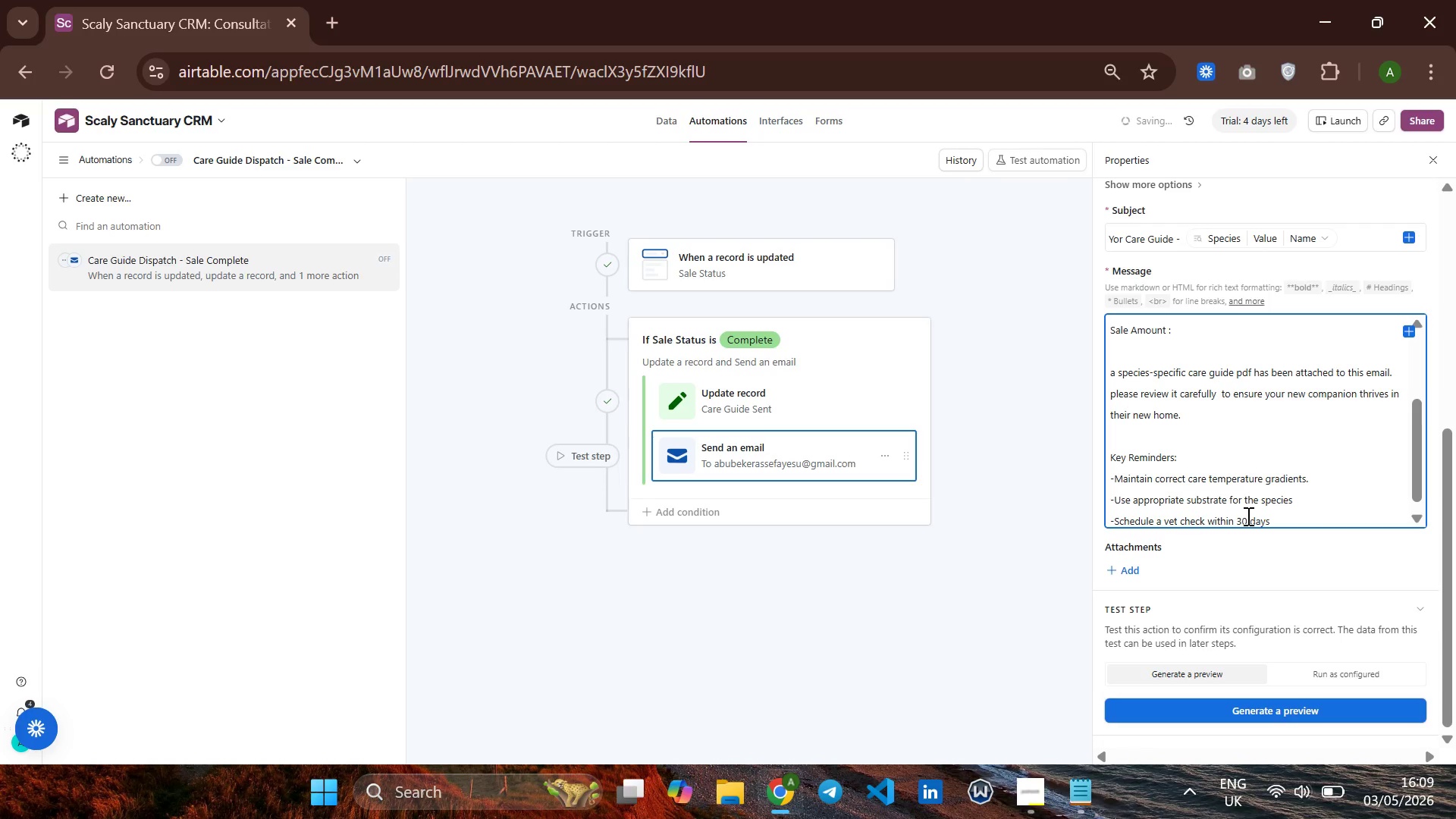 
key(Enter)
 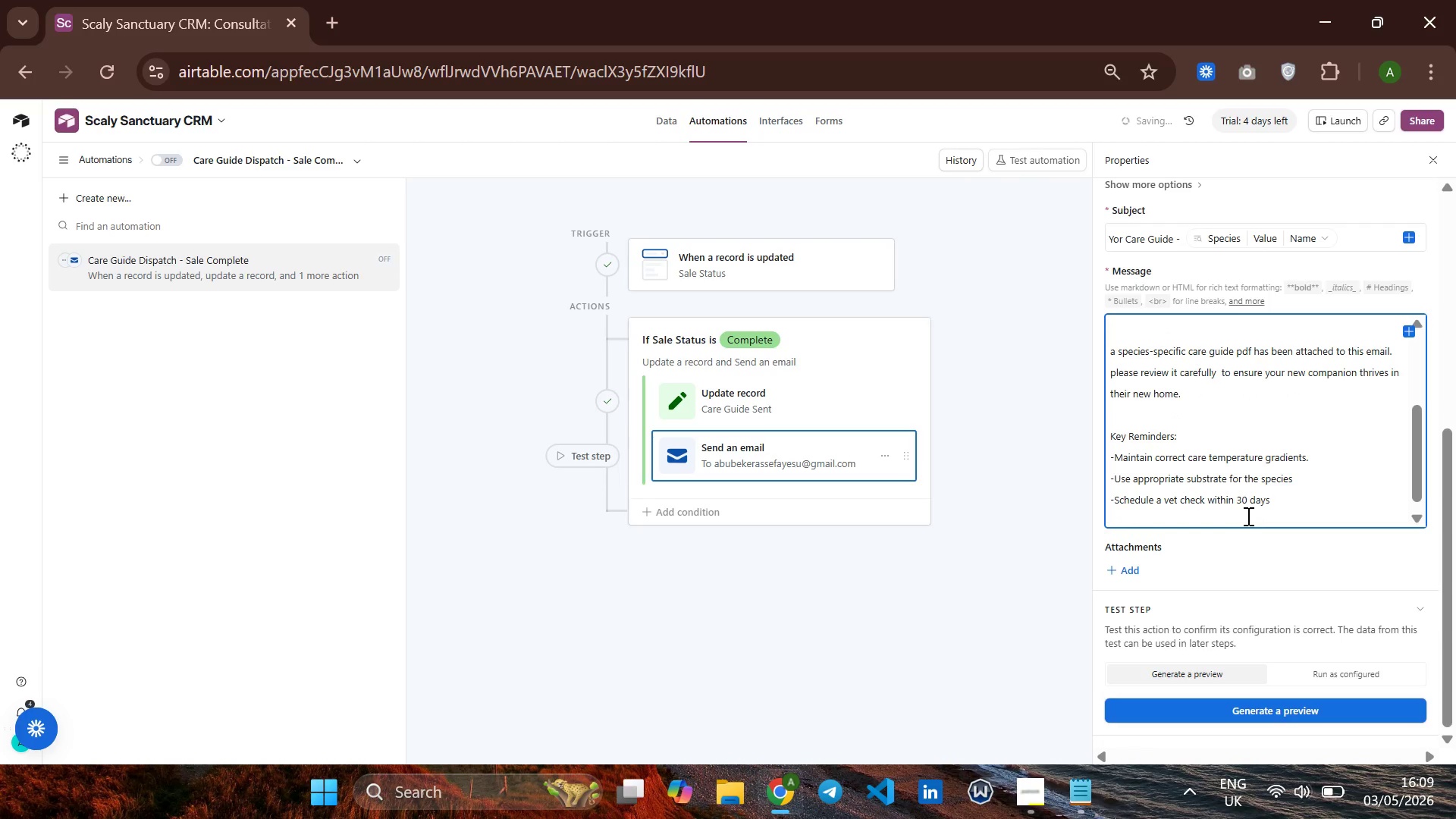 
key(Enter)
 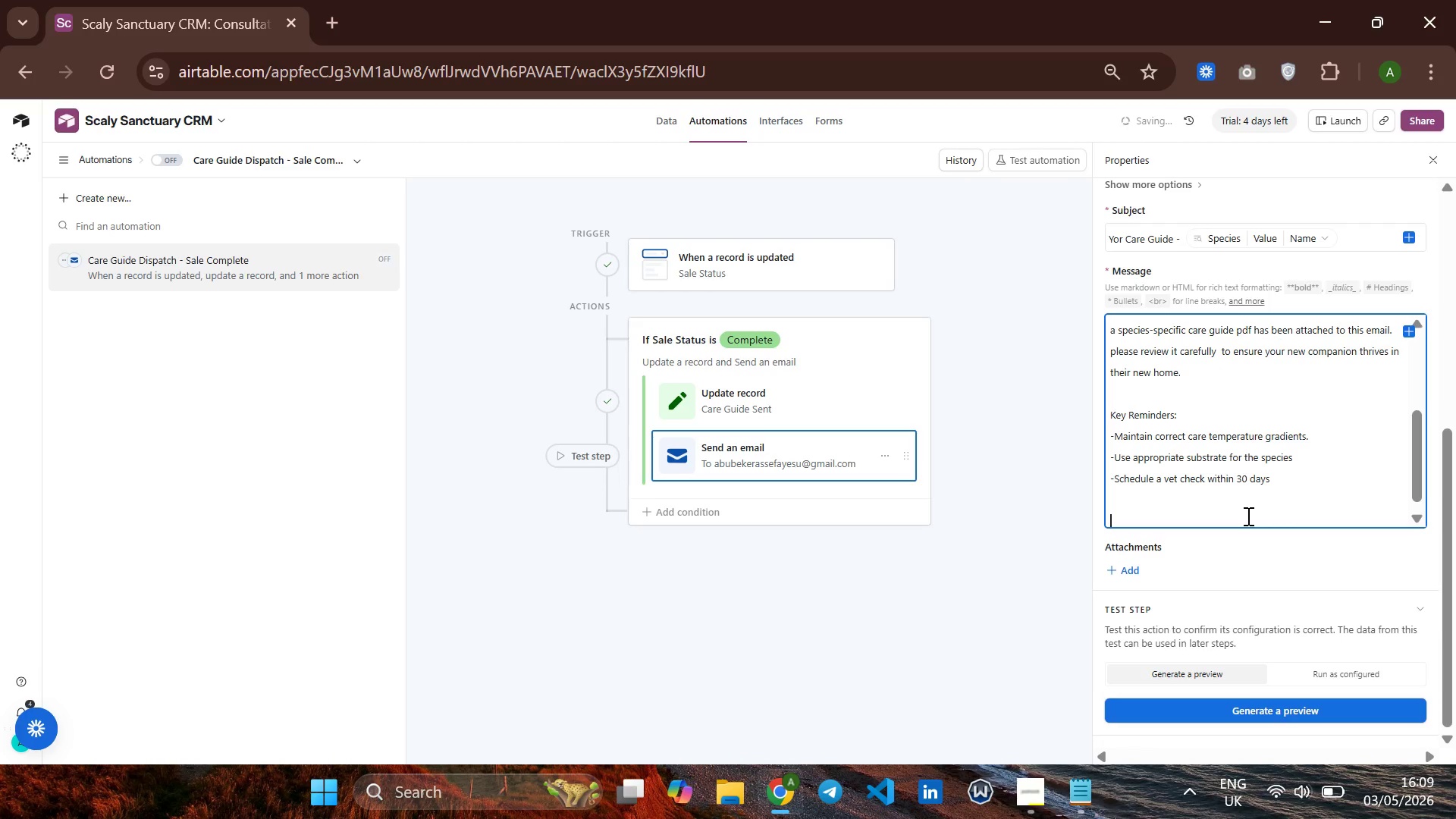 
type(We are always here to help - reple)
key(Backspace)
type(y)
 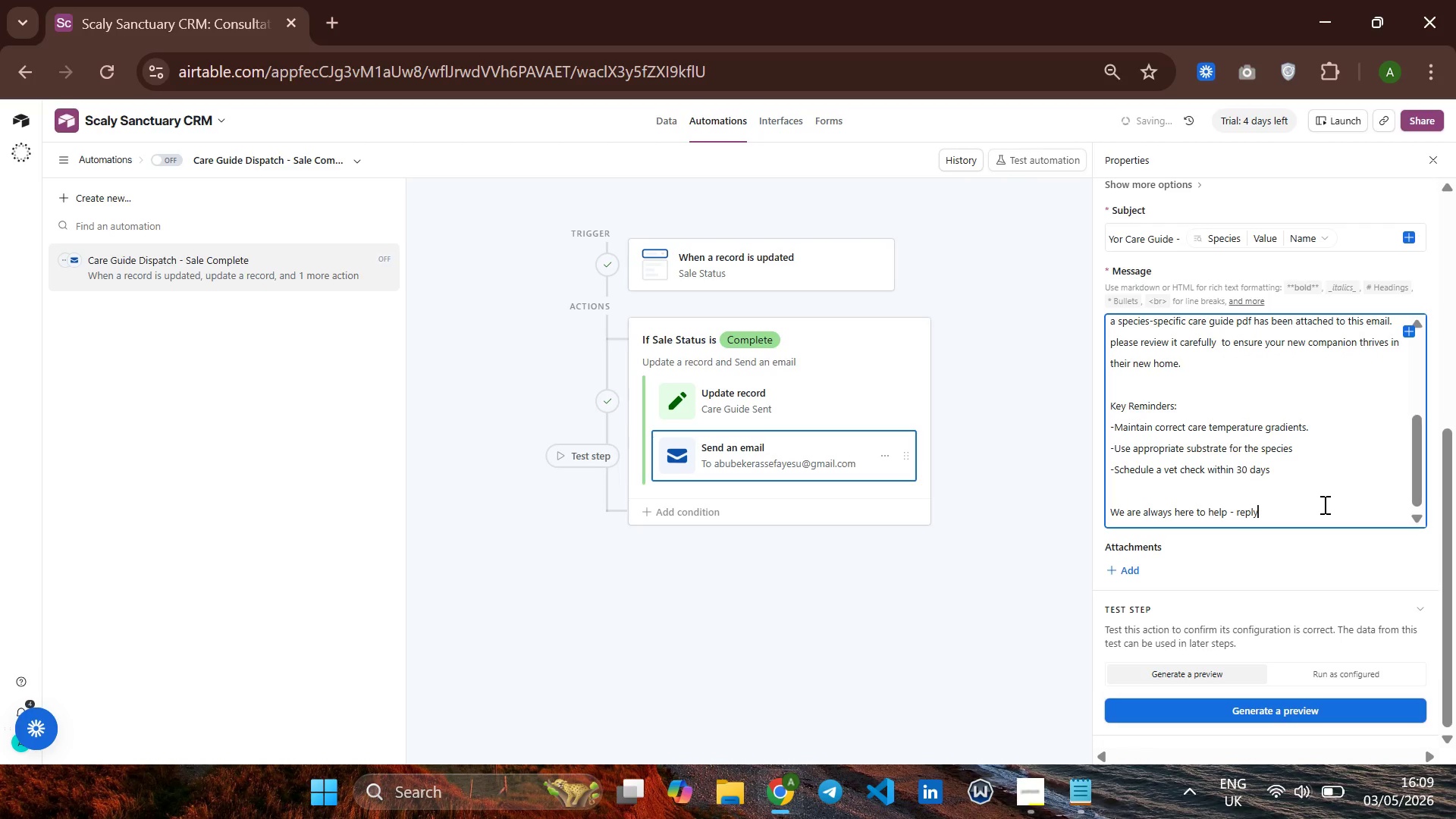 
type( tto)
key(Backspace)
key(Backspace)
type(o this email with any question )
key(Backspace)
type(s at any time.)
 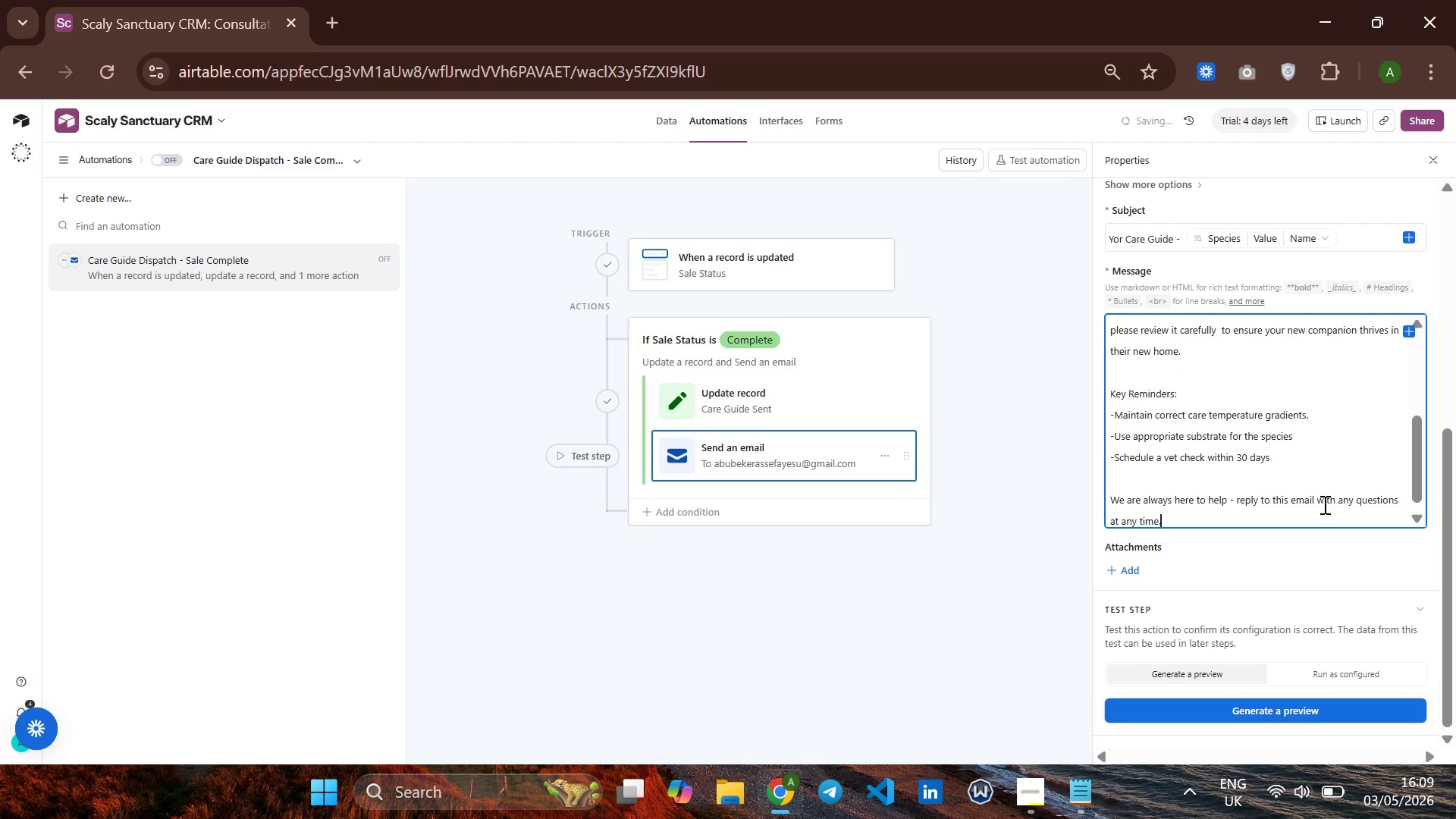 
key(Enter)
 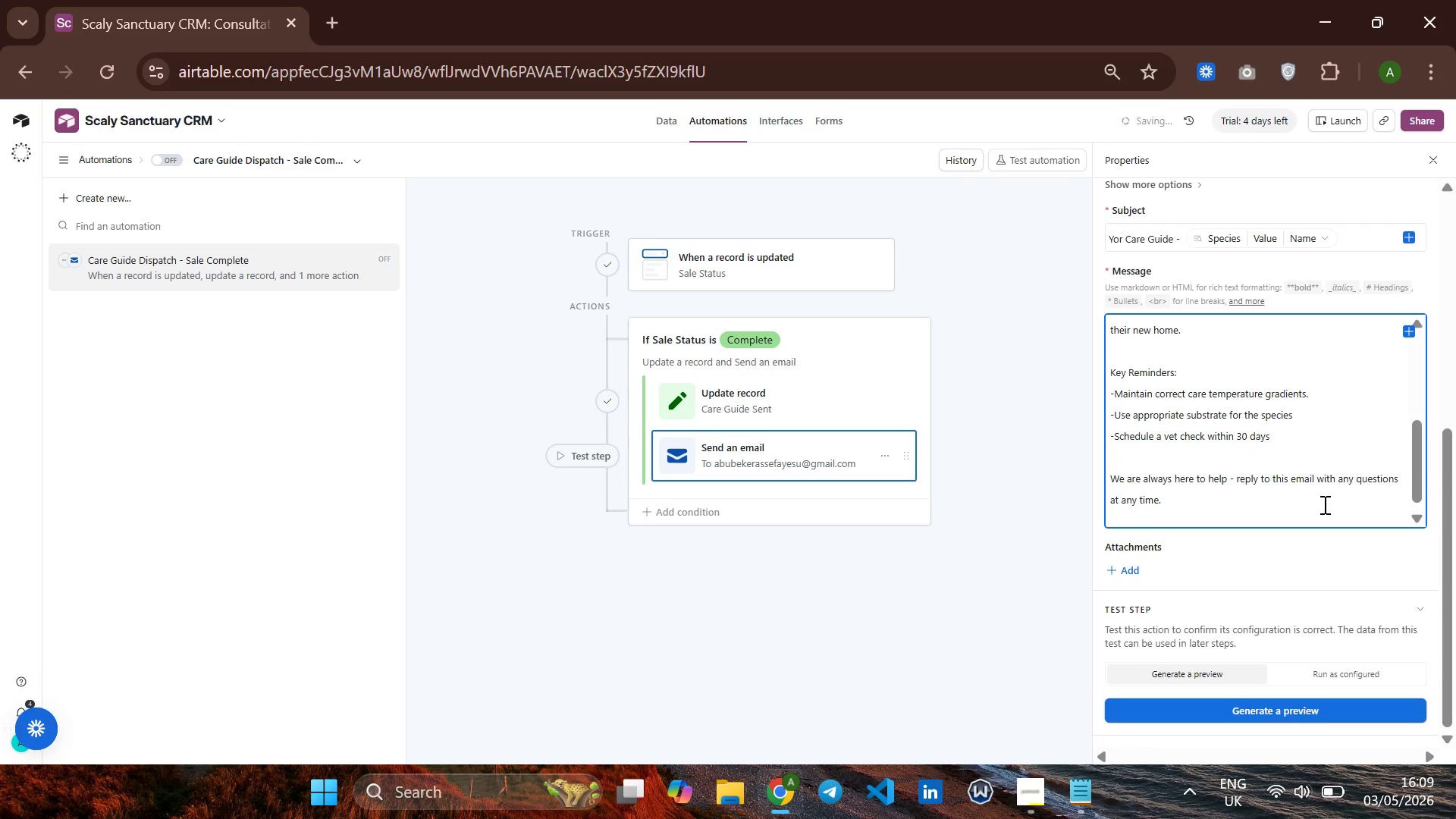 
key(Enter)
 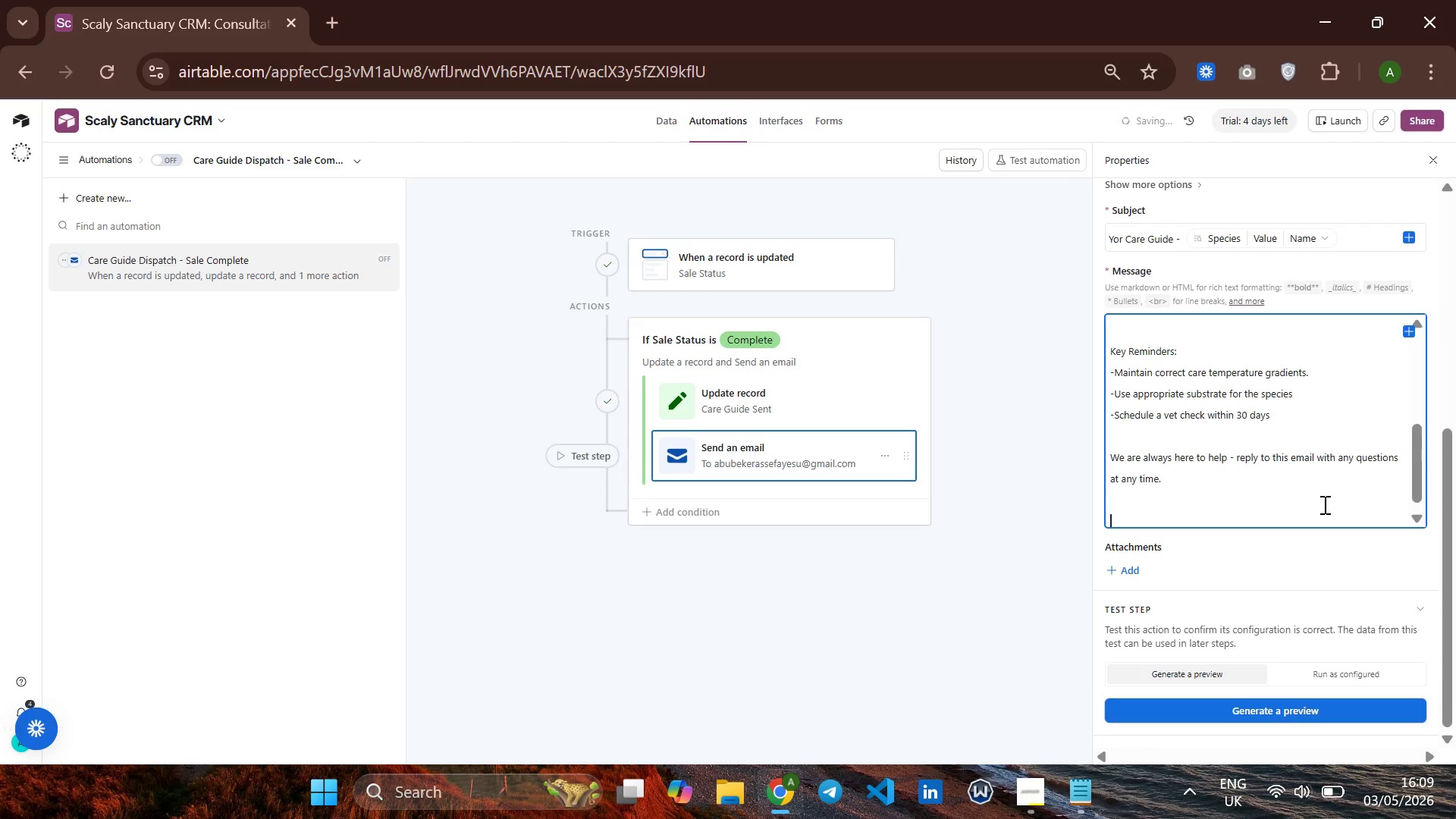 
type(best regr)
key(Backspace)
type(ards )
key(Backspace)
type(,)
 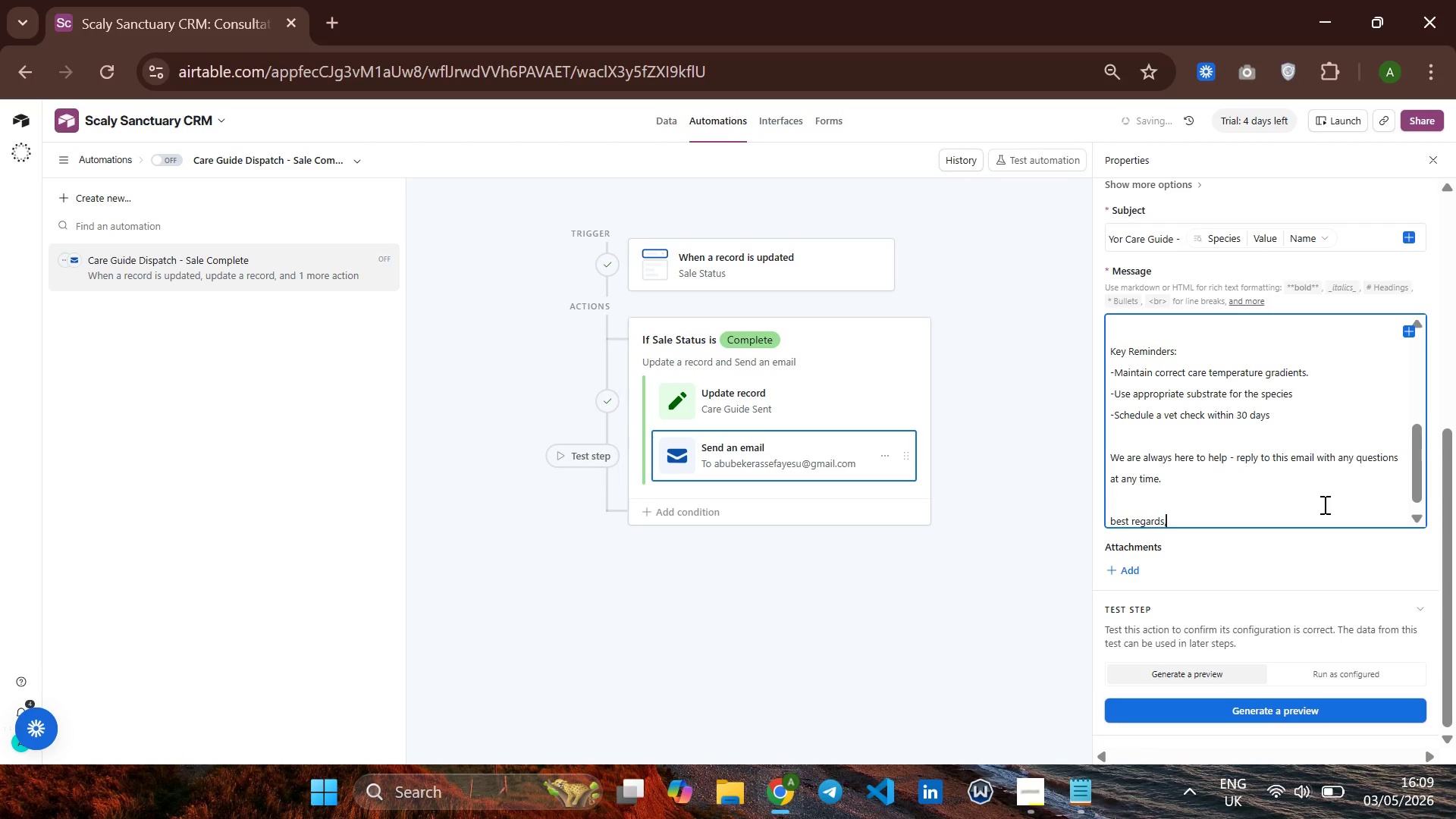 
key(Enter)
 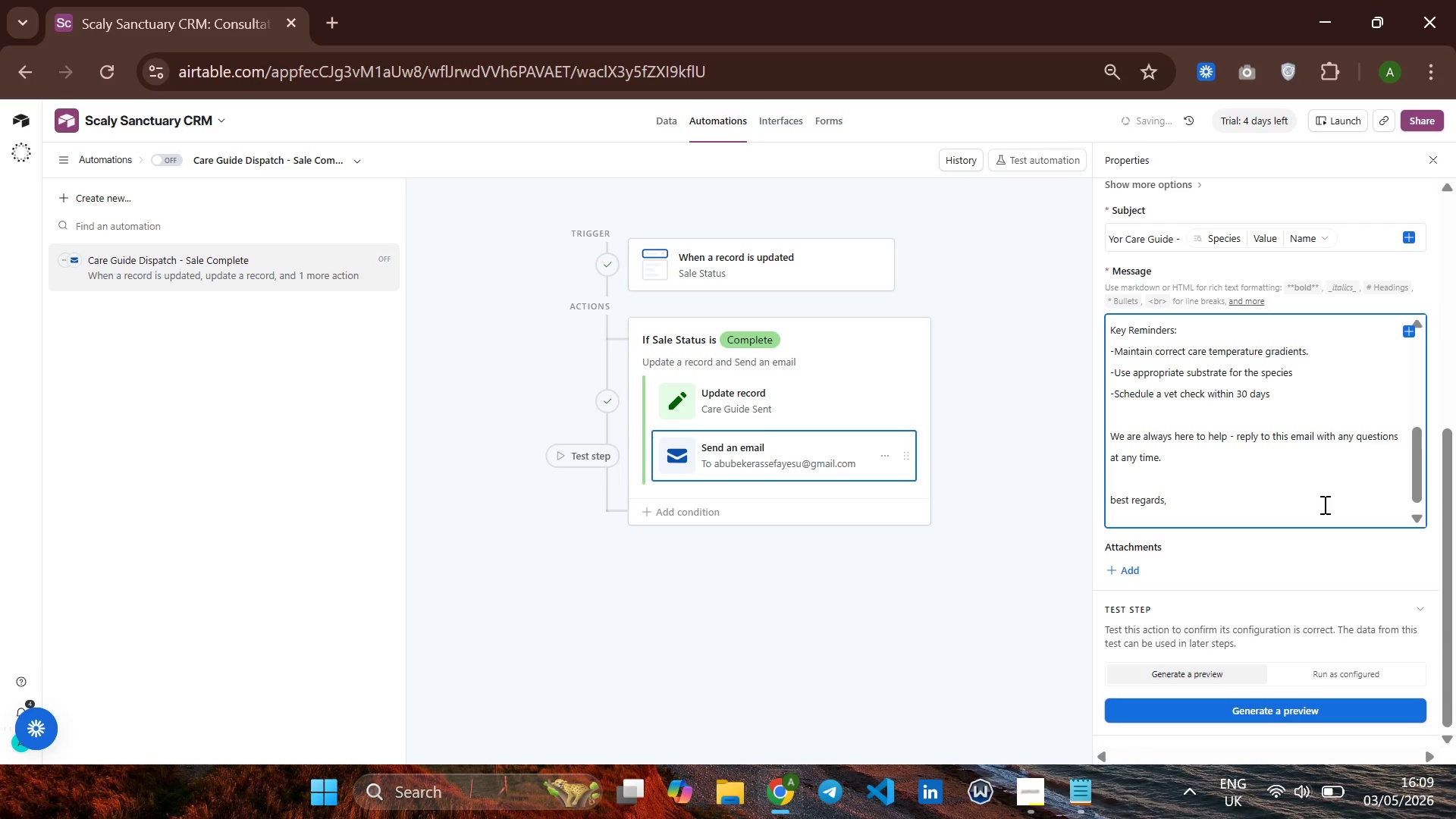 
type(Scaly Sanctuary Team)
 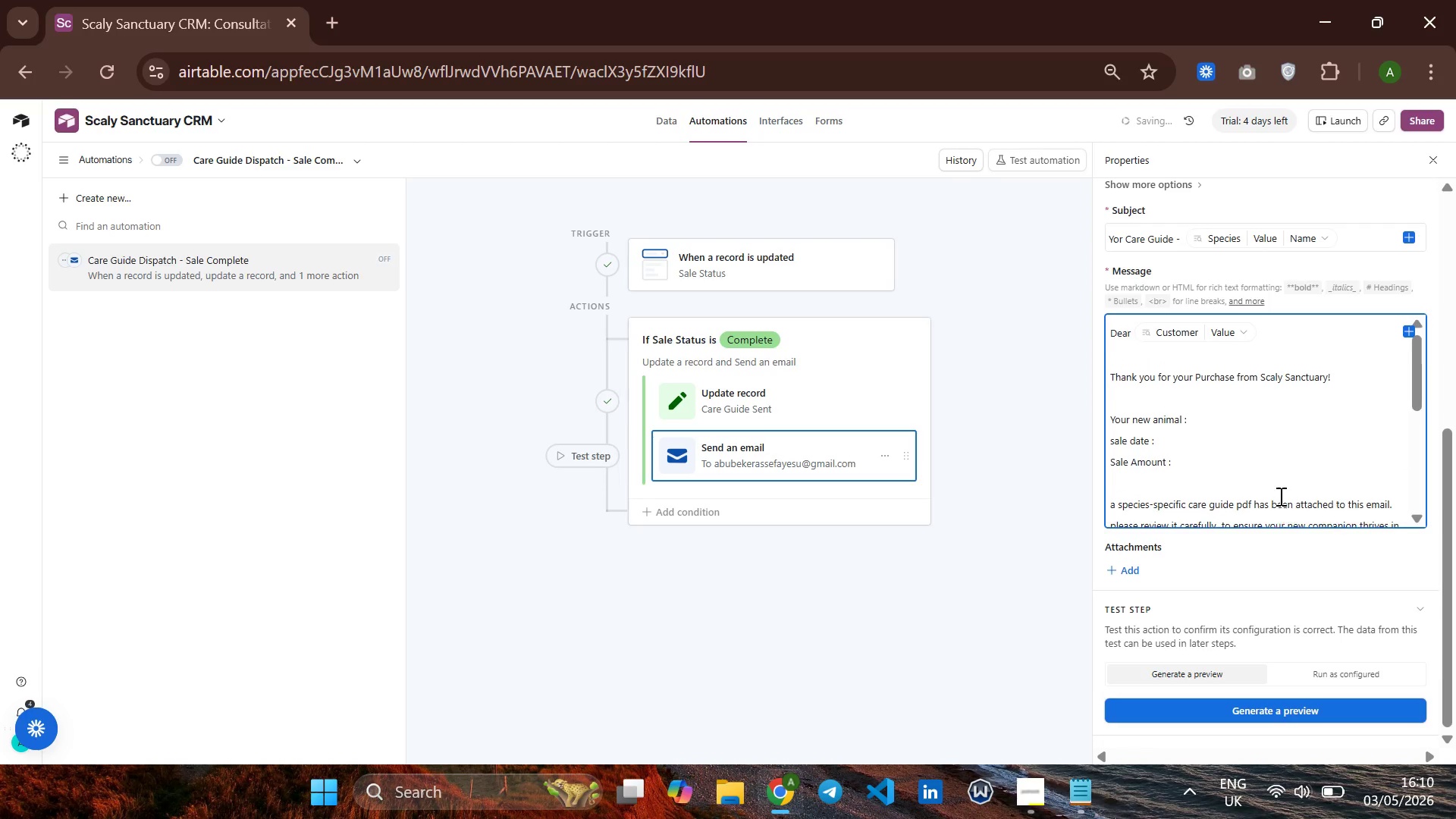 
wait(5.03)
 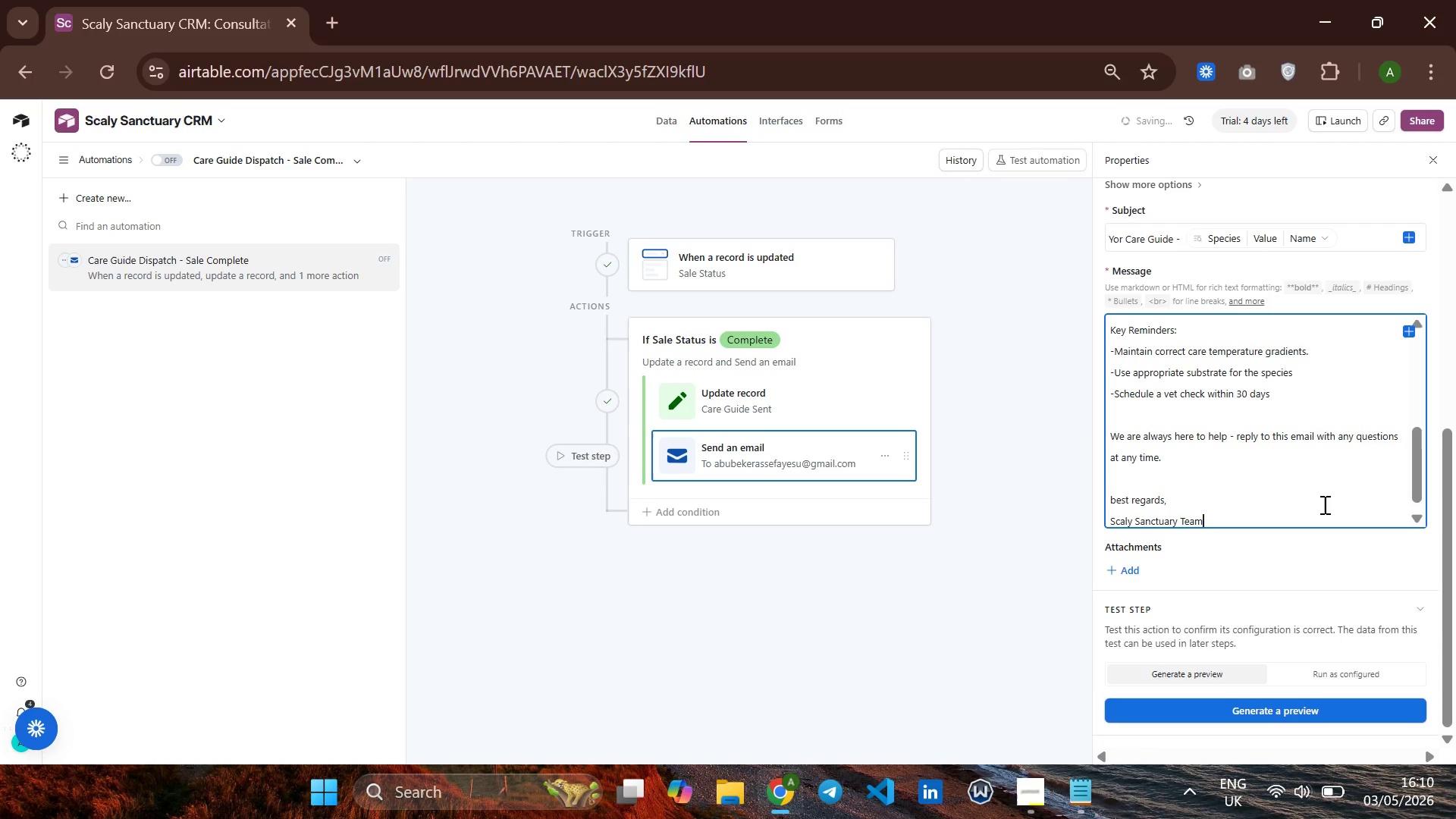 
left_click([1205, 410])
 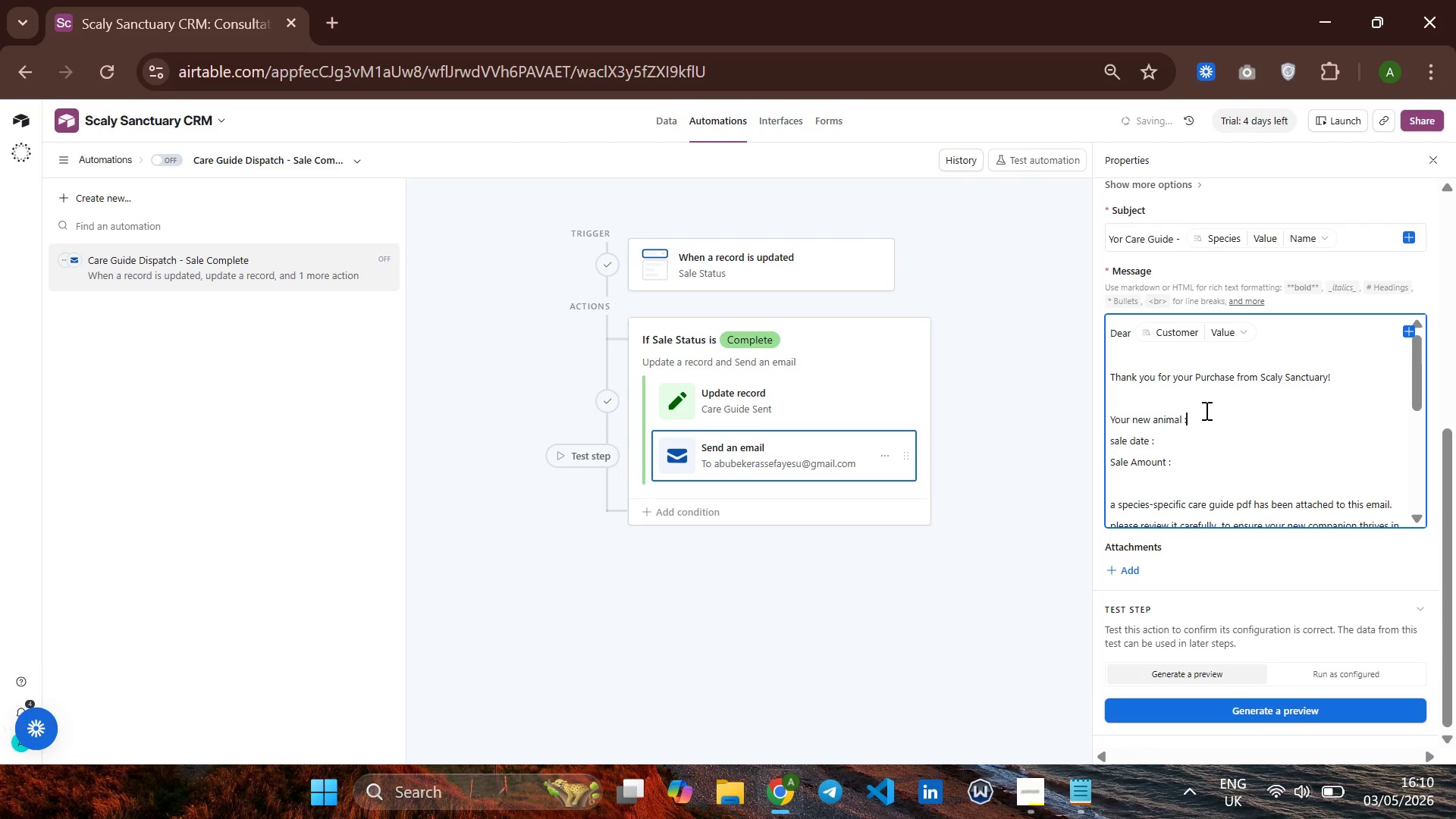 
key(Space)
 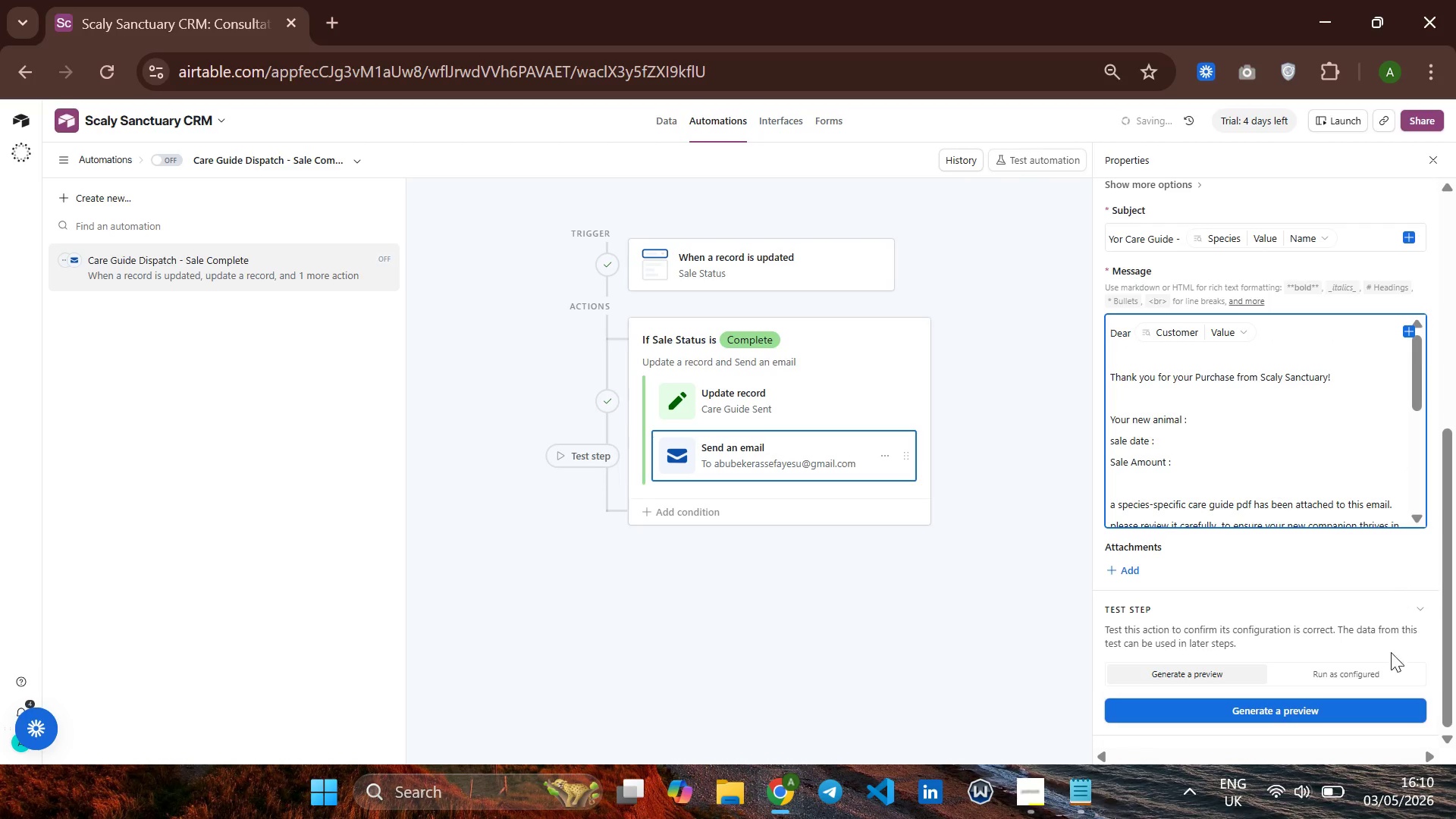 
left_click([1356, 701])
 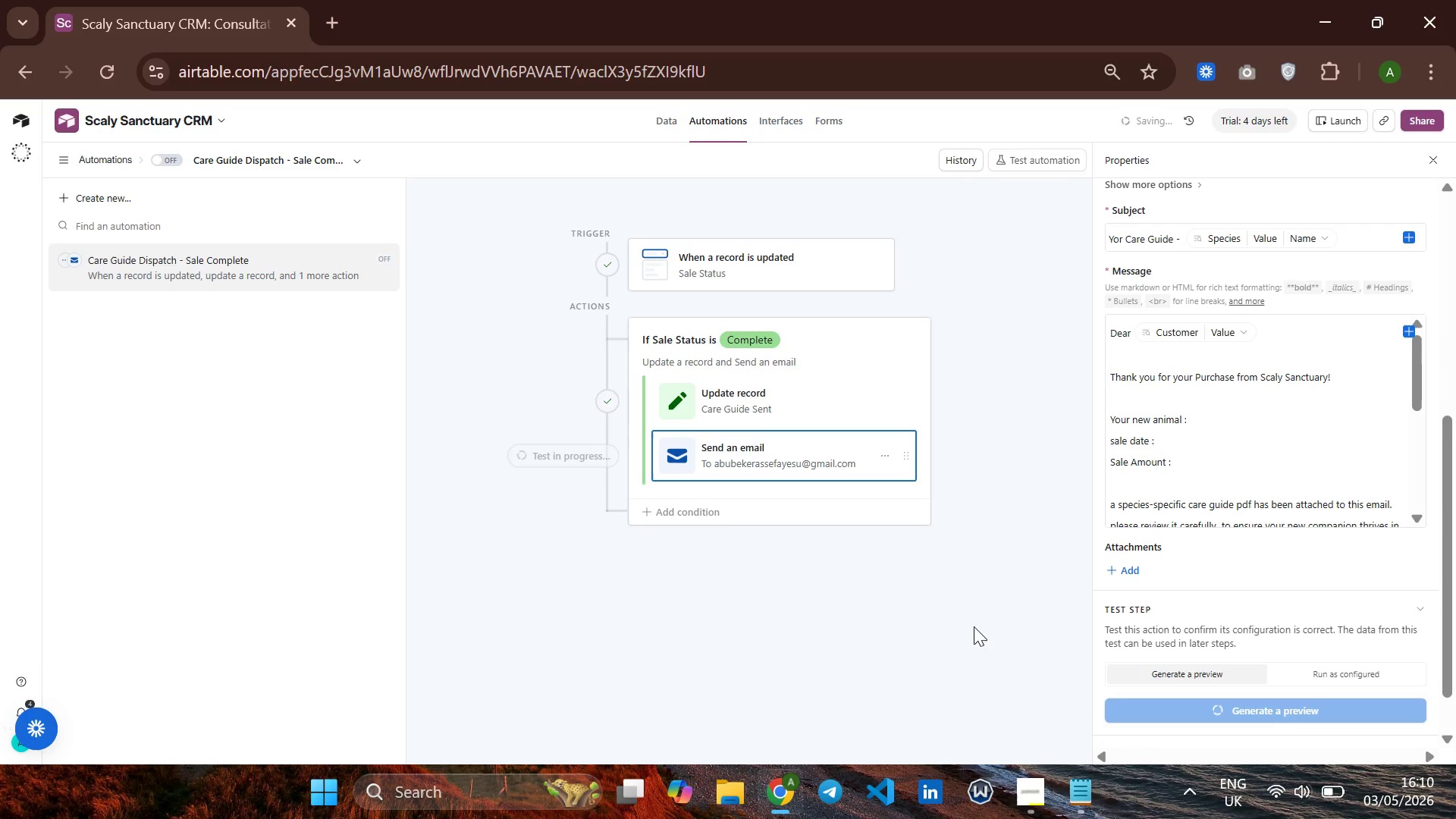 
wait(6.0)
 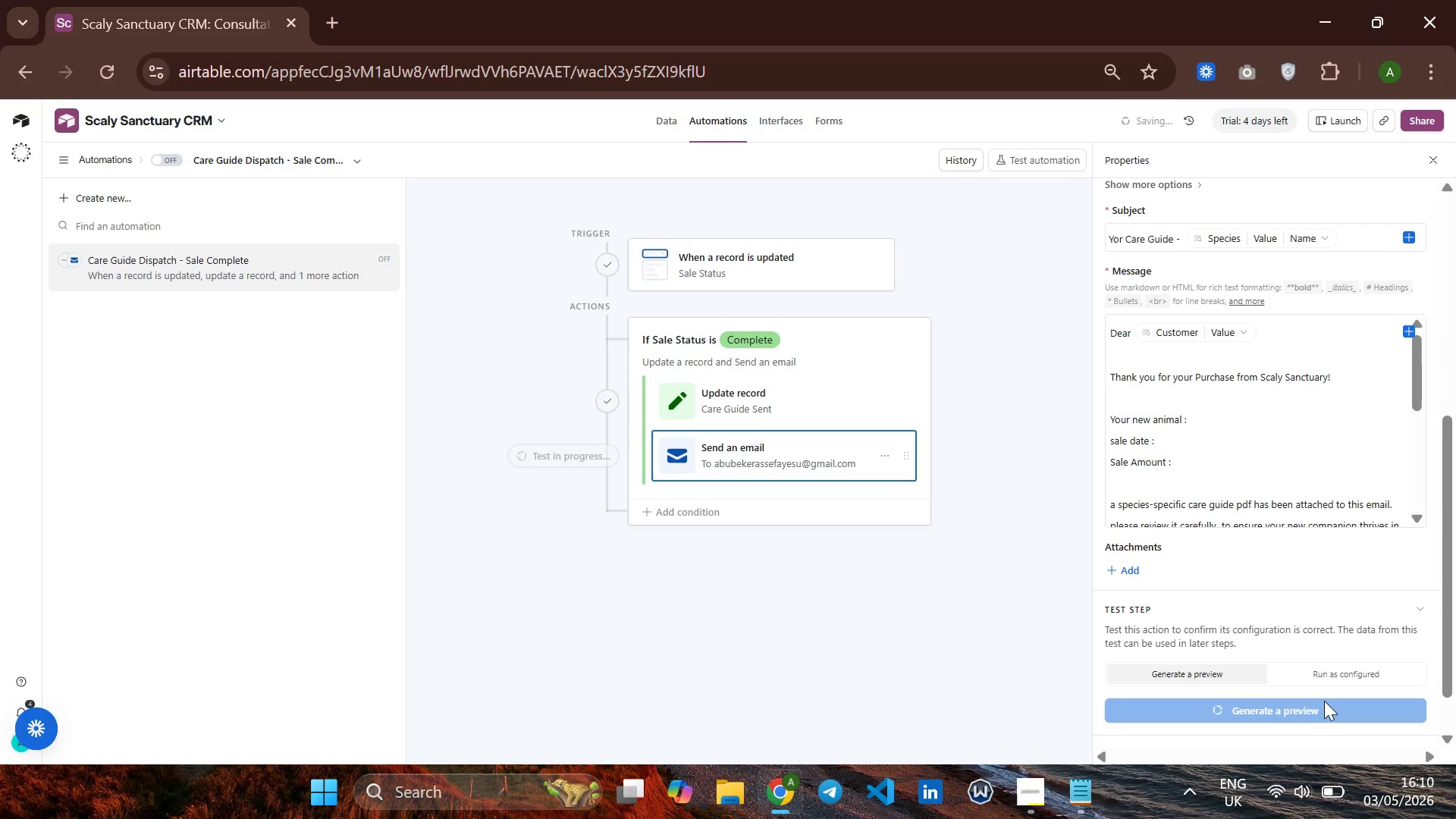 
left_click([1037, 789])